 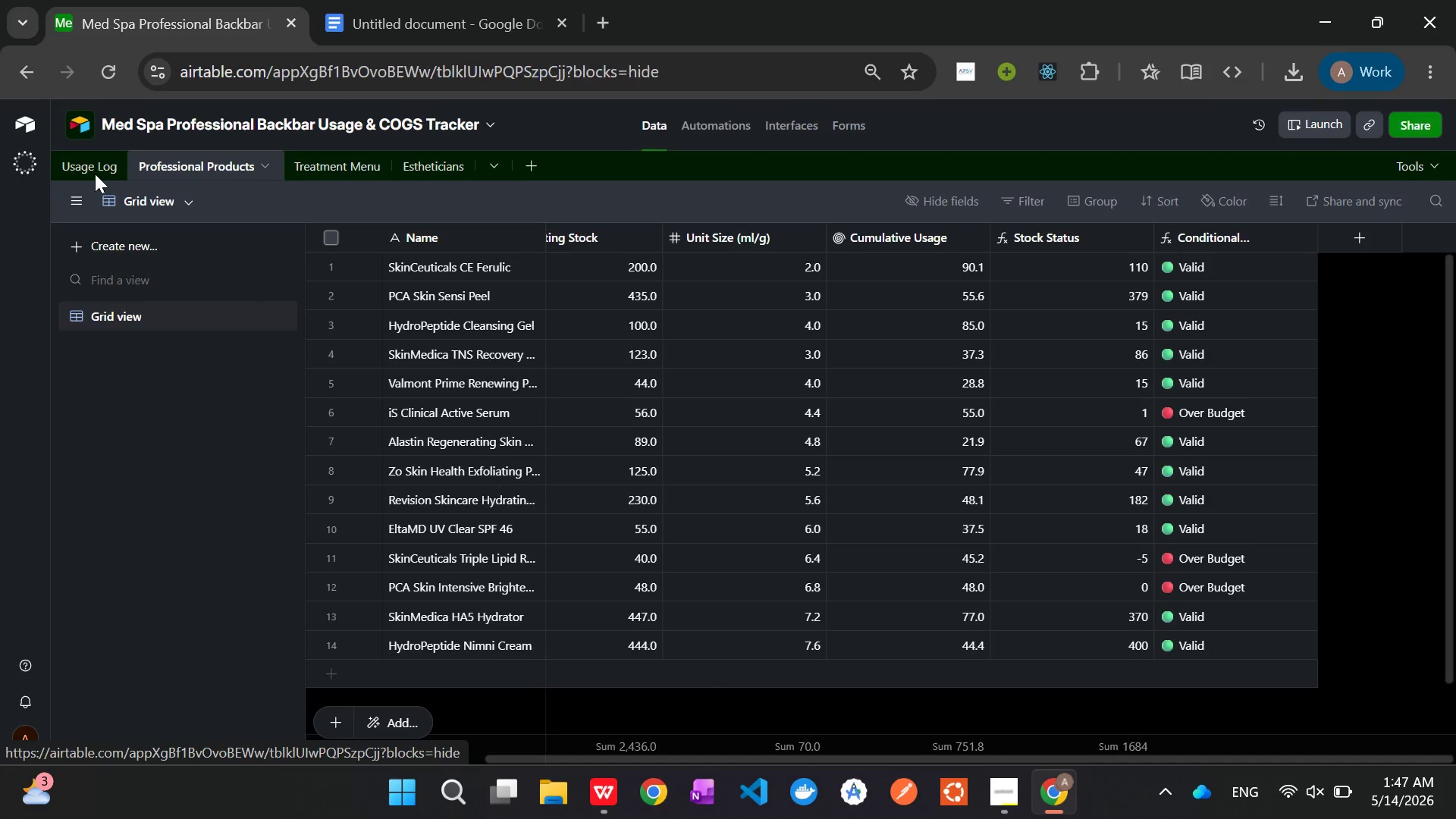 
mouse_move([115, 171])
 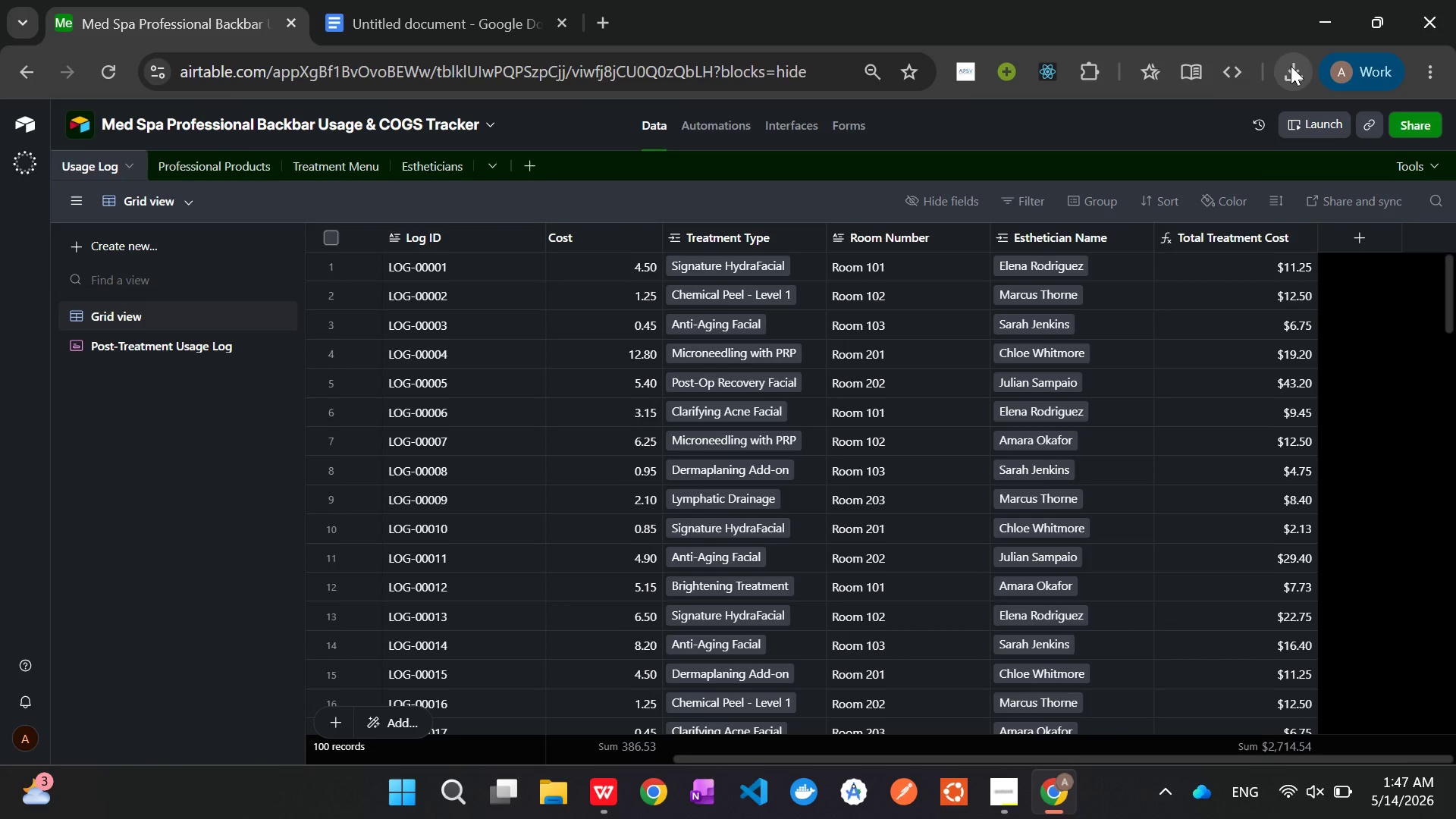 
left_click([1291, 66])
 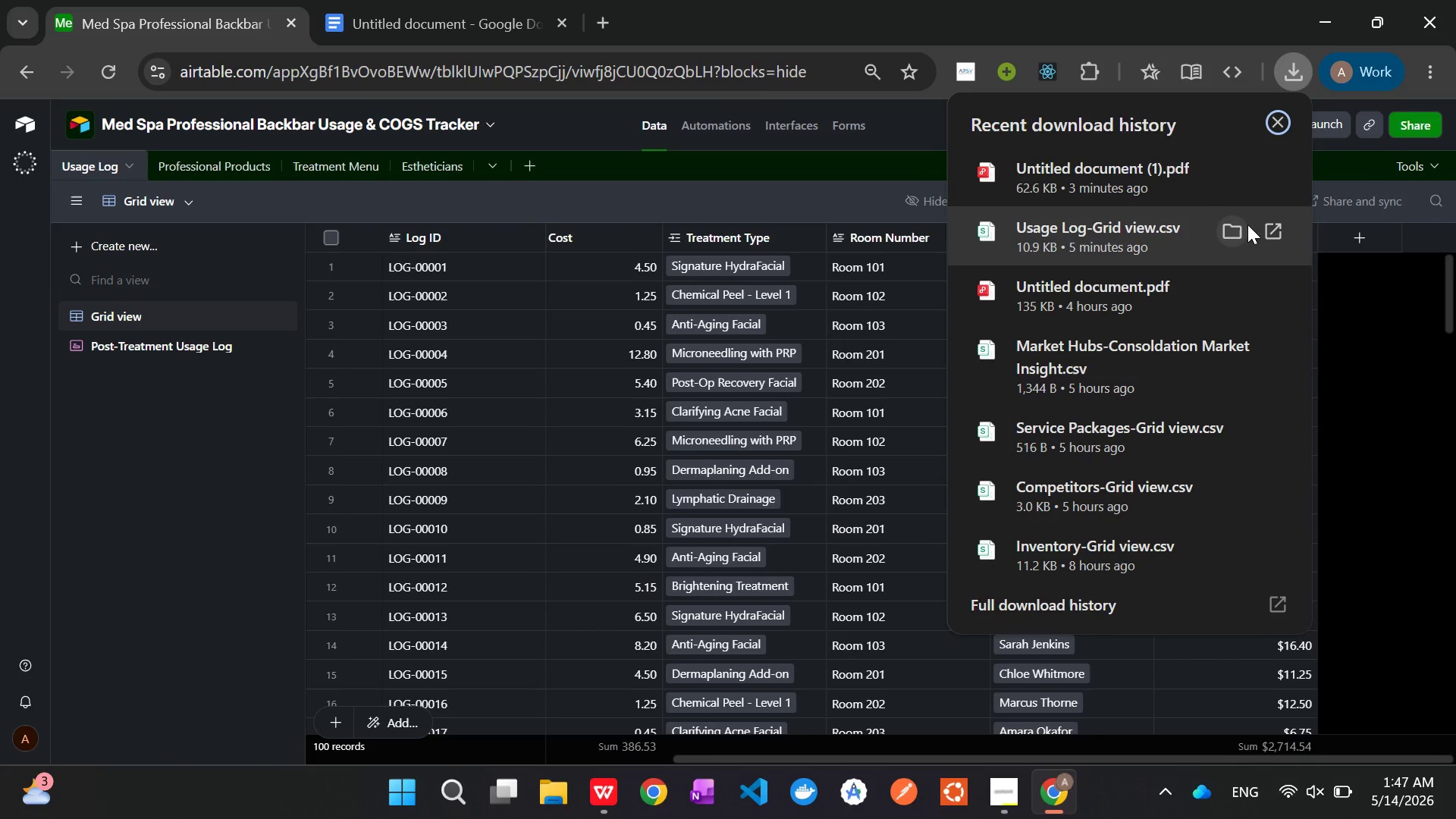 
wait(5.06)
 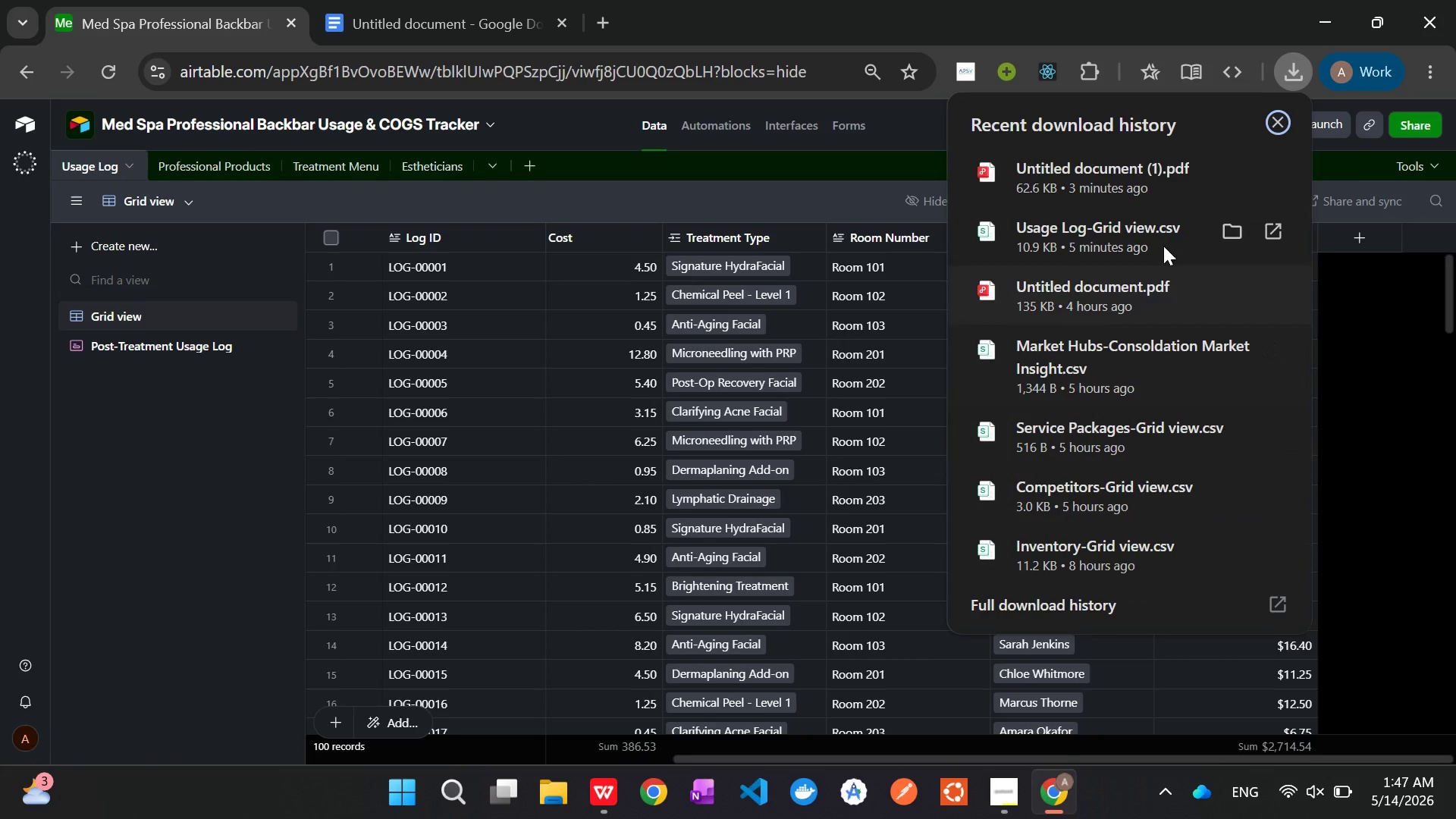 
left_click([1279, 227])
 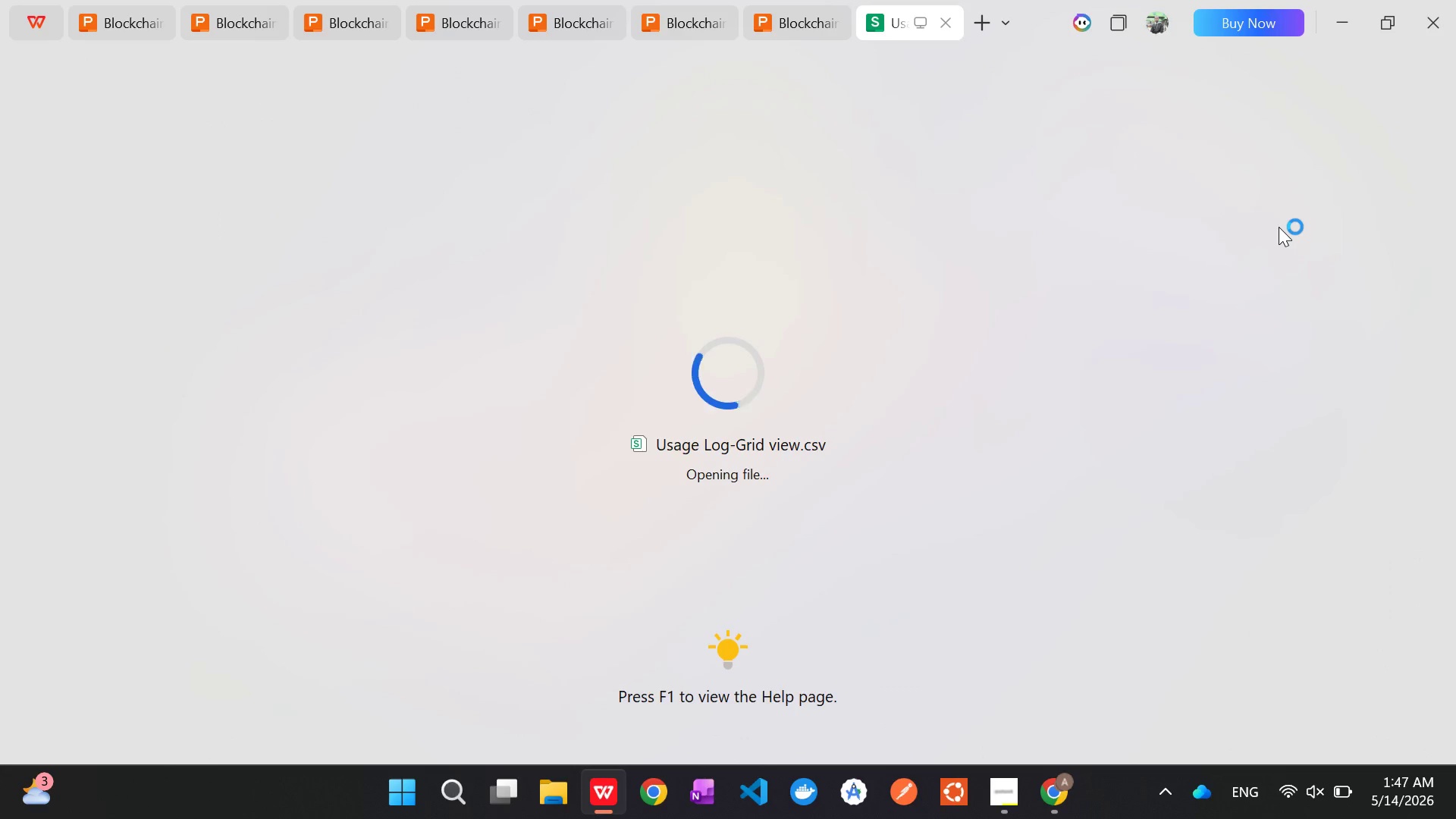 
wait(11.49)
 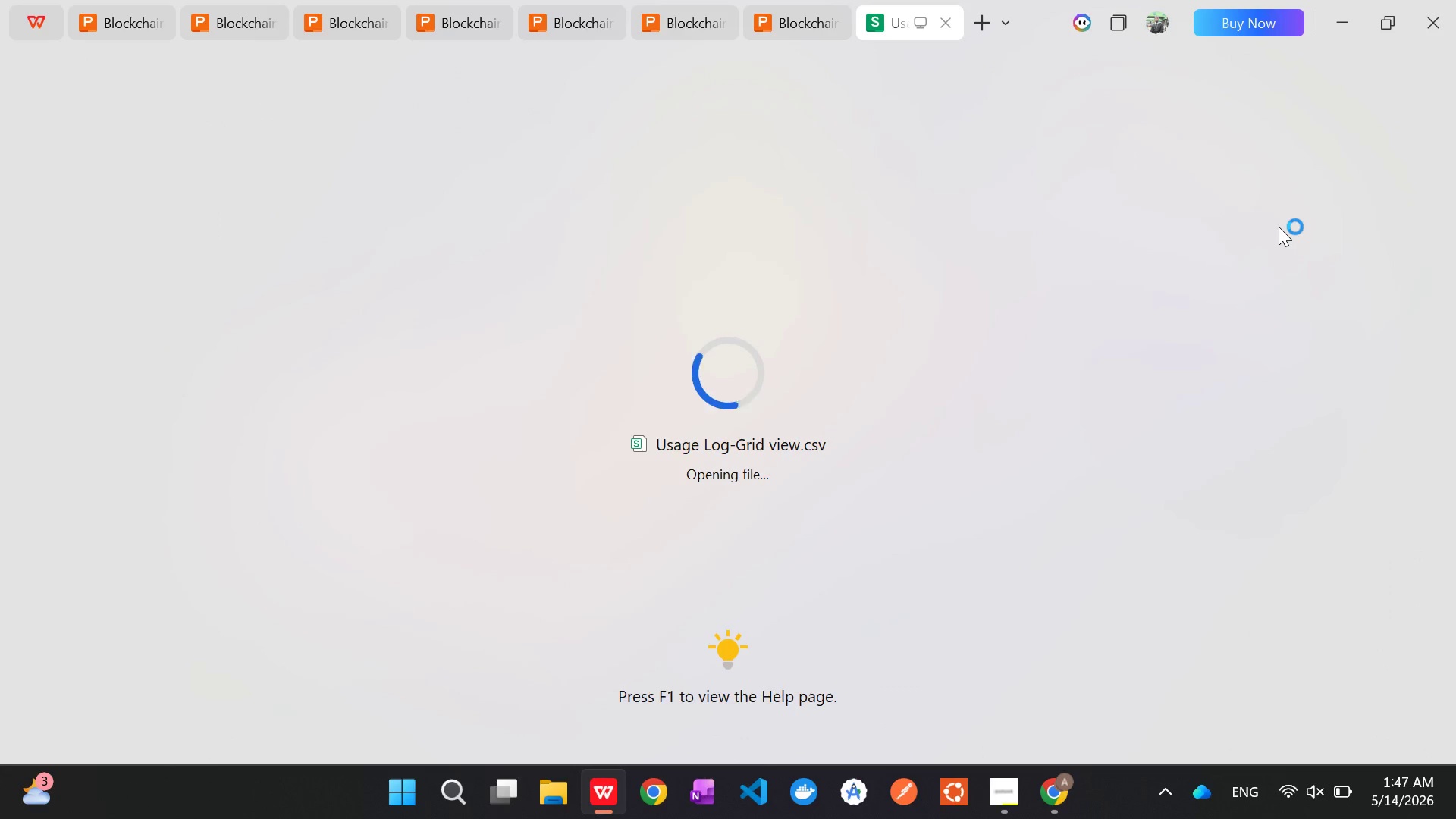 
left_click([1053, 780])
 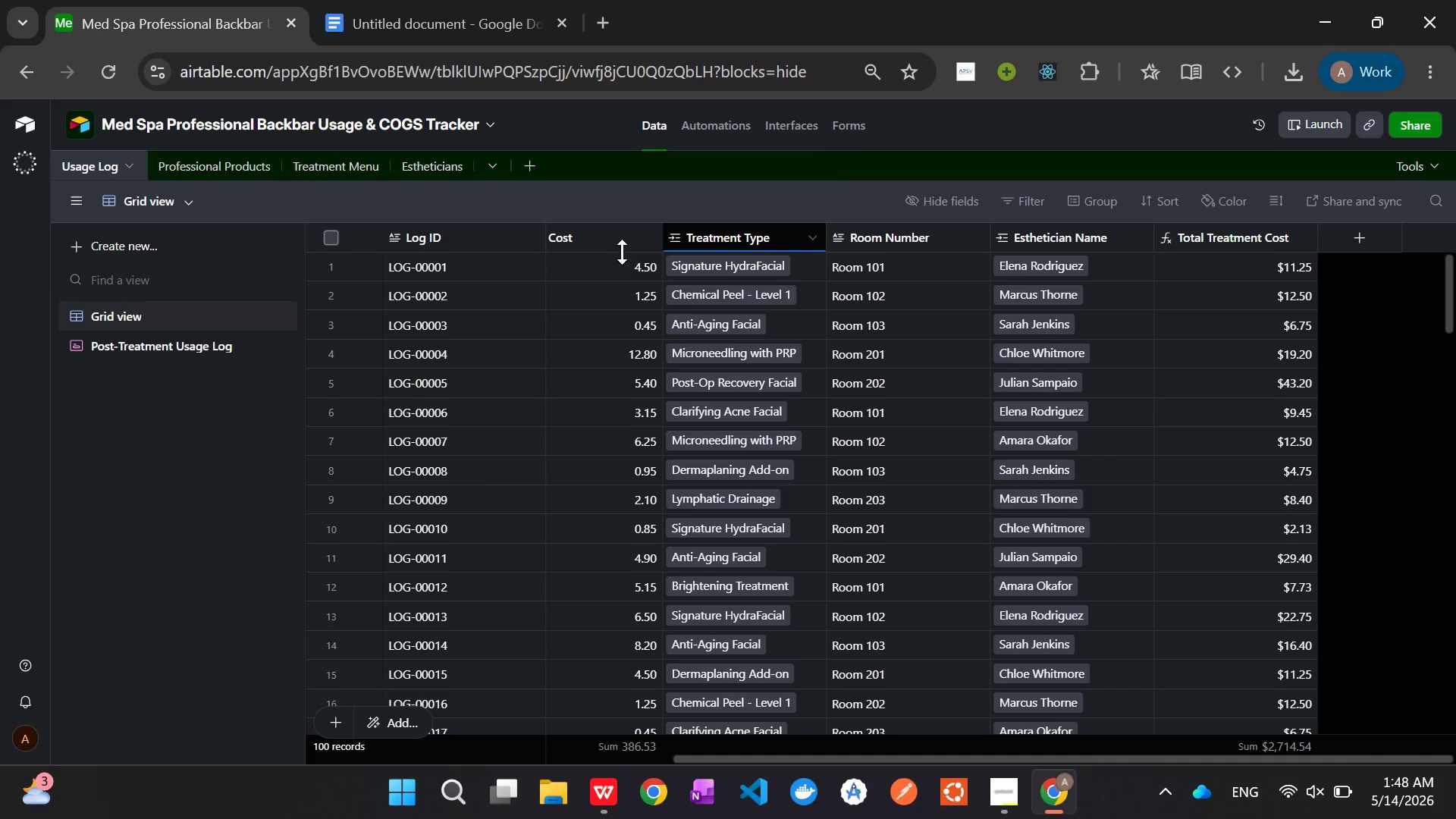 
left_click([468, 21])
 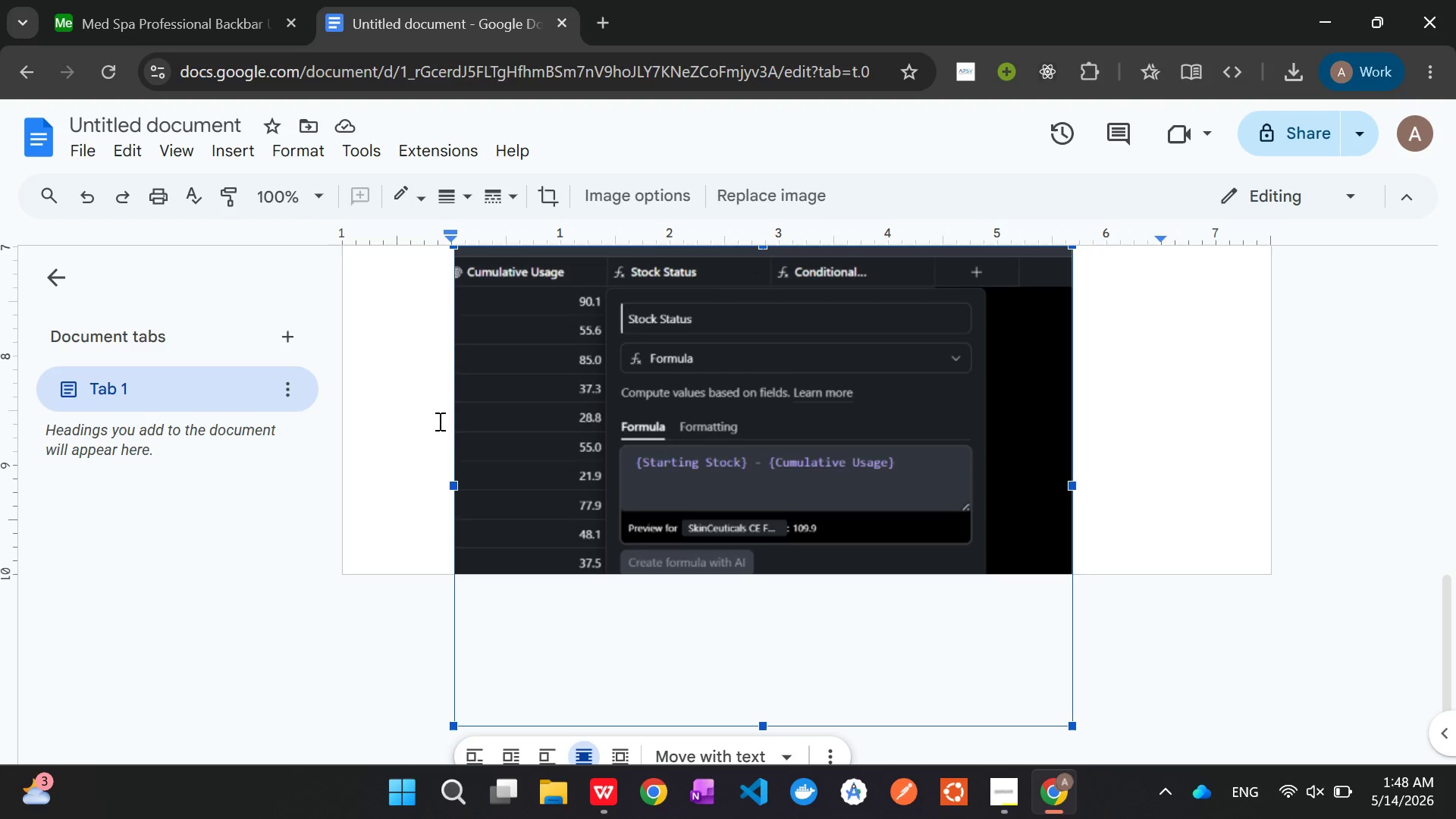 
left_click([424, 438])
 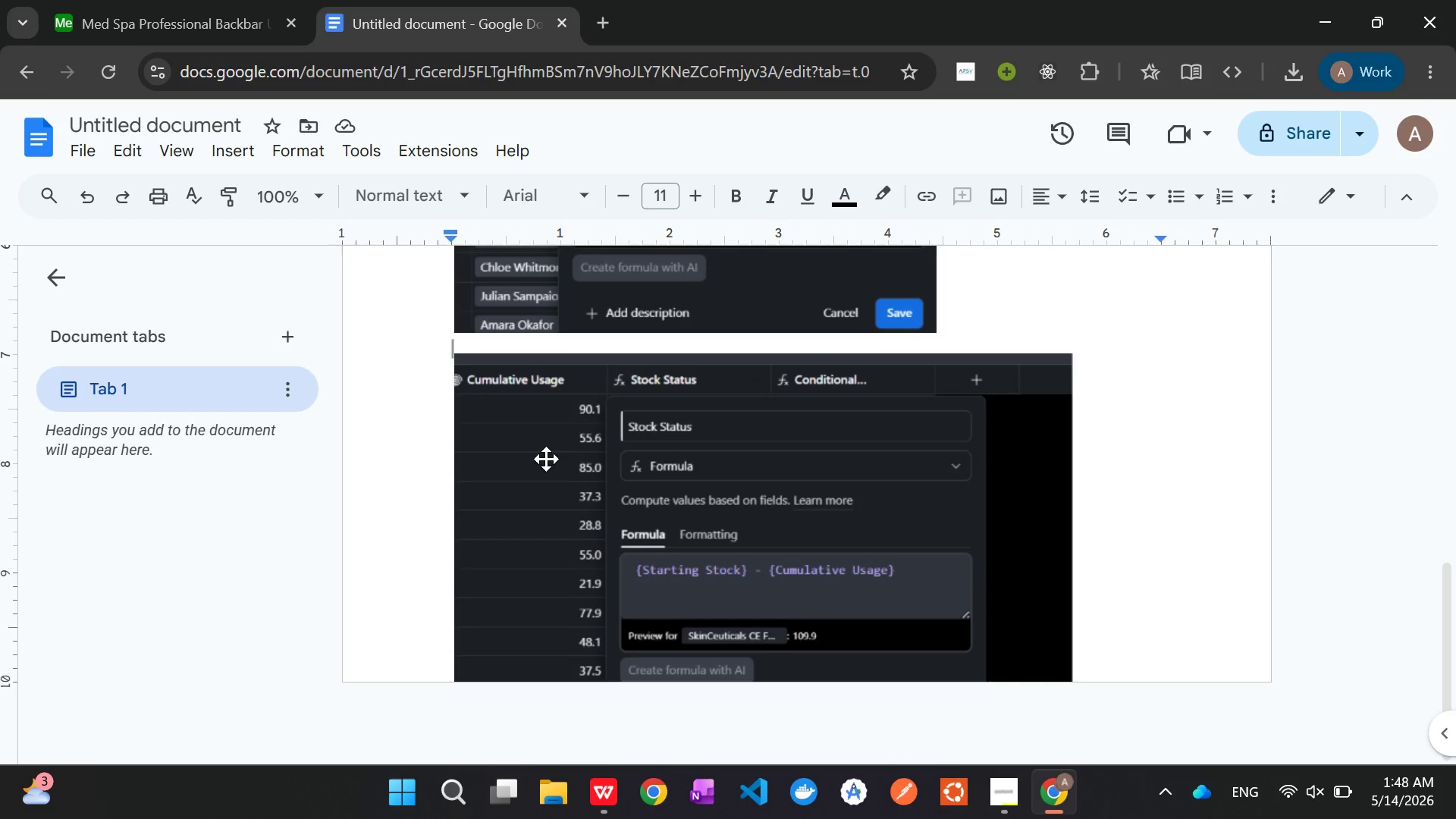 
left_click_drag(start_coordinate=[603, 490], to_coordinate=[604, 485])
 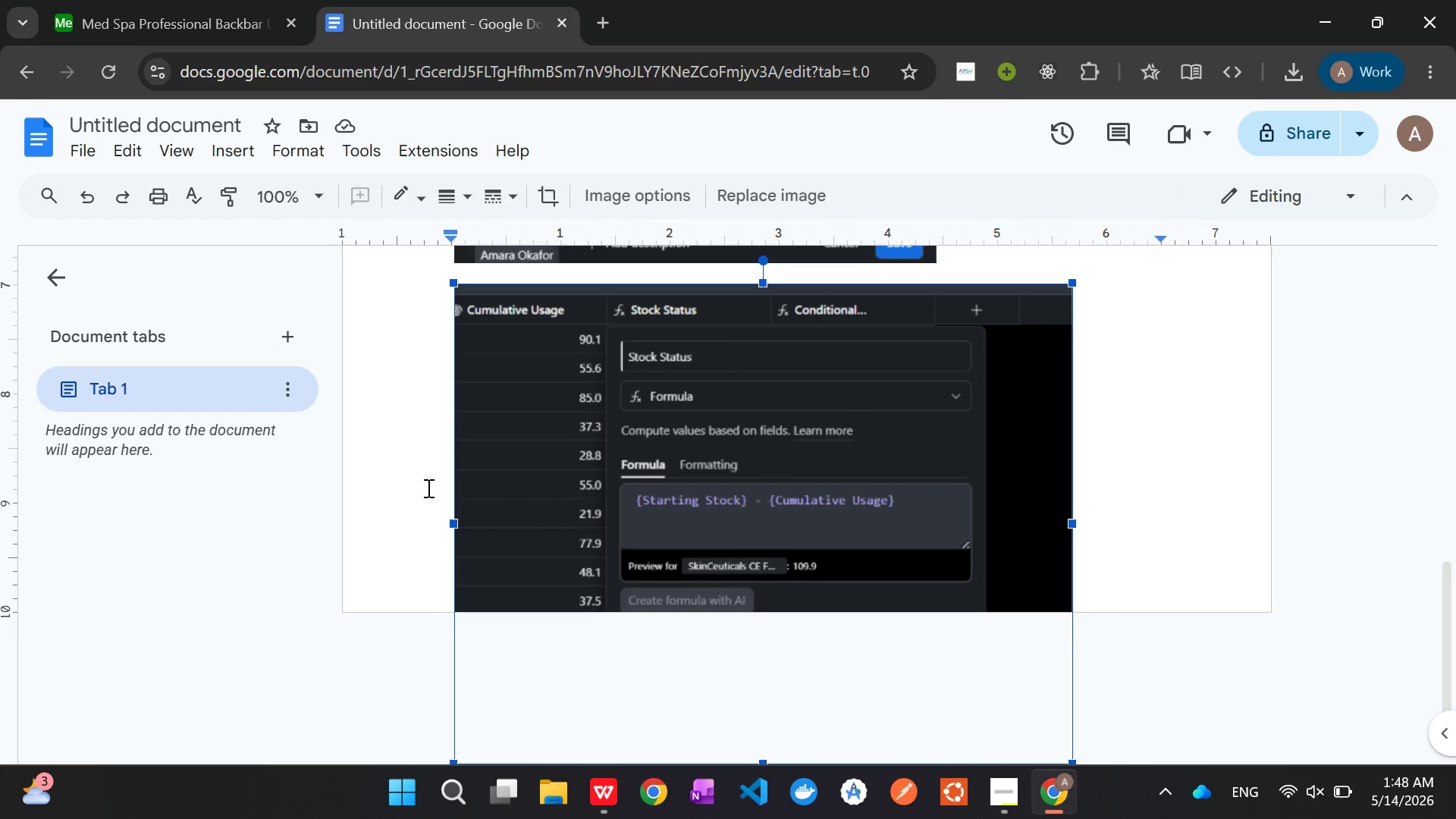 
left_click([425, 488])
 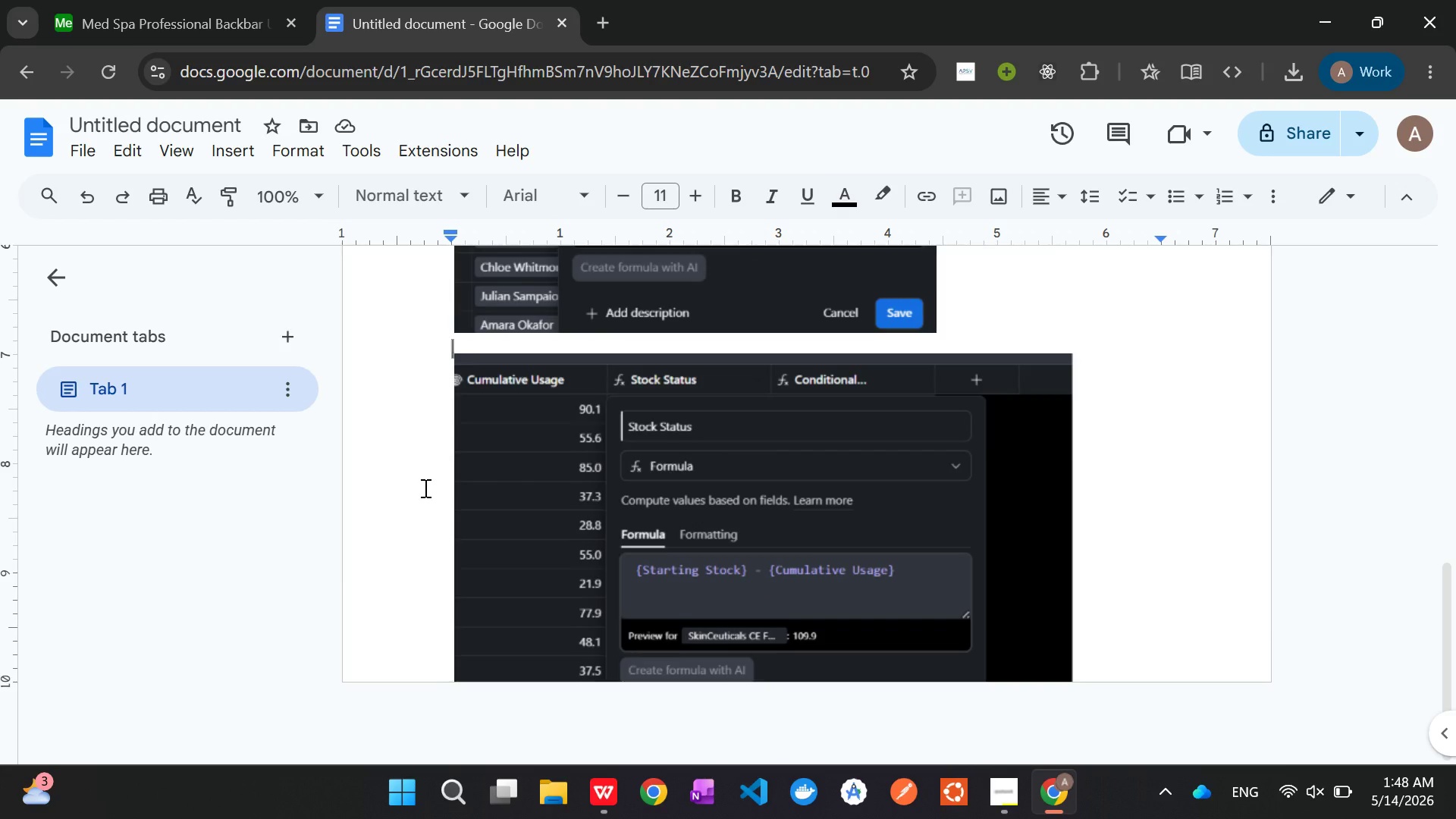 
scroll: coordinate [424, 488], scroll_direction: up, amount: 9.0
 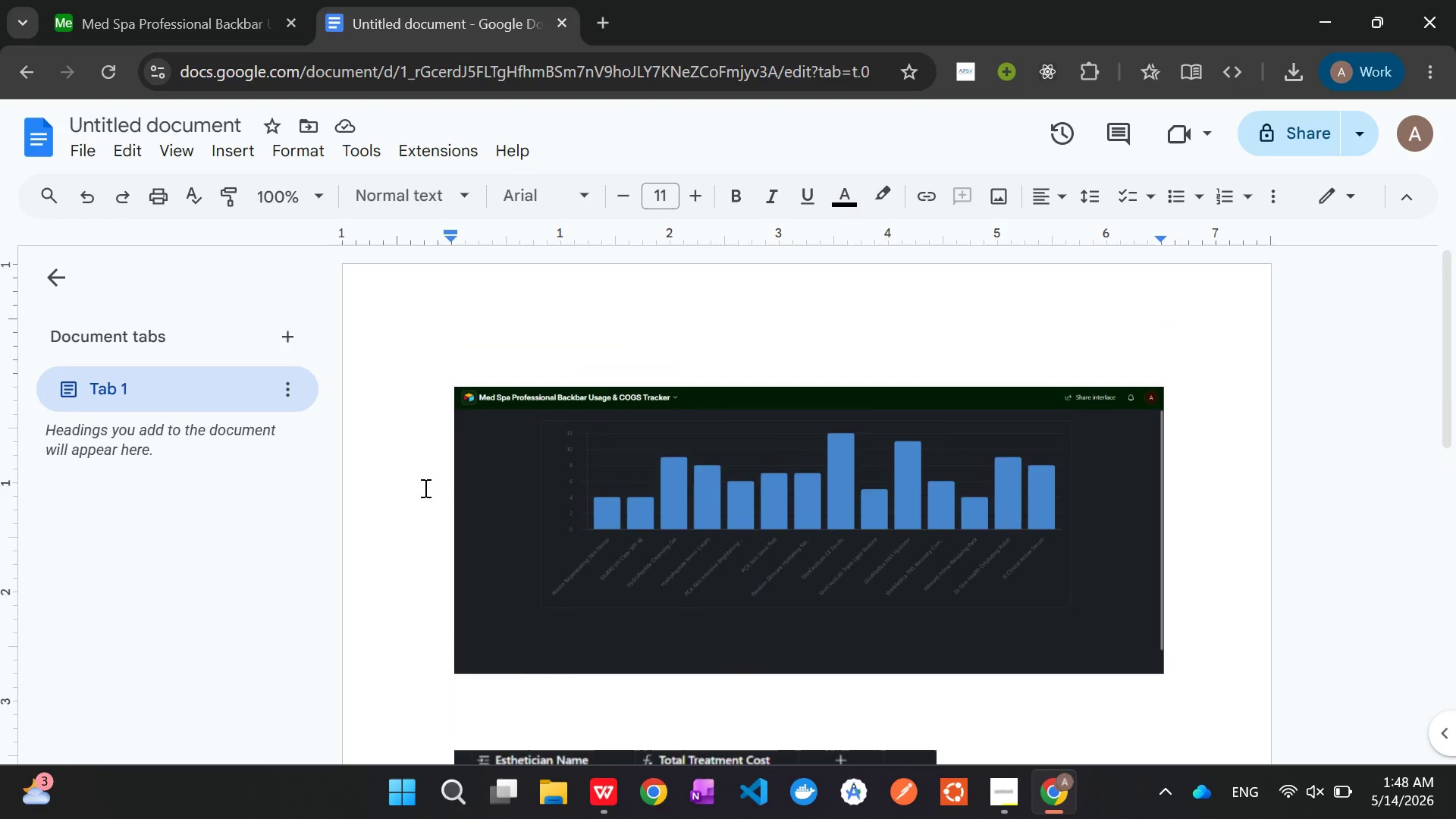 
left_click([609, 598])
 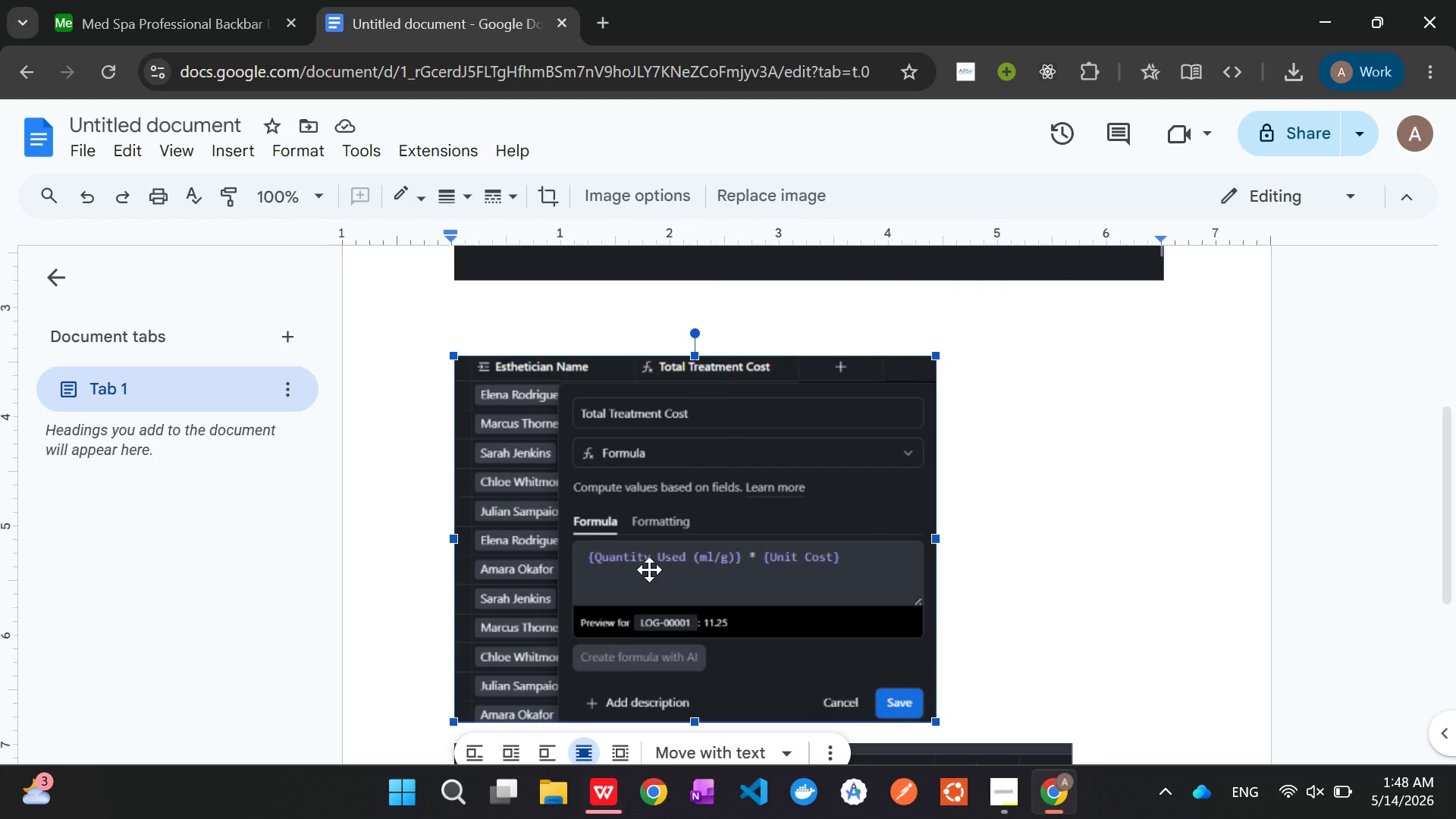 
left_click_drag(start_coordinate=[649, 570], to_coordinate=[648, 520])
 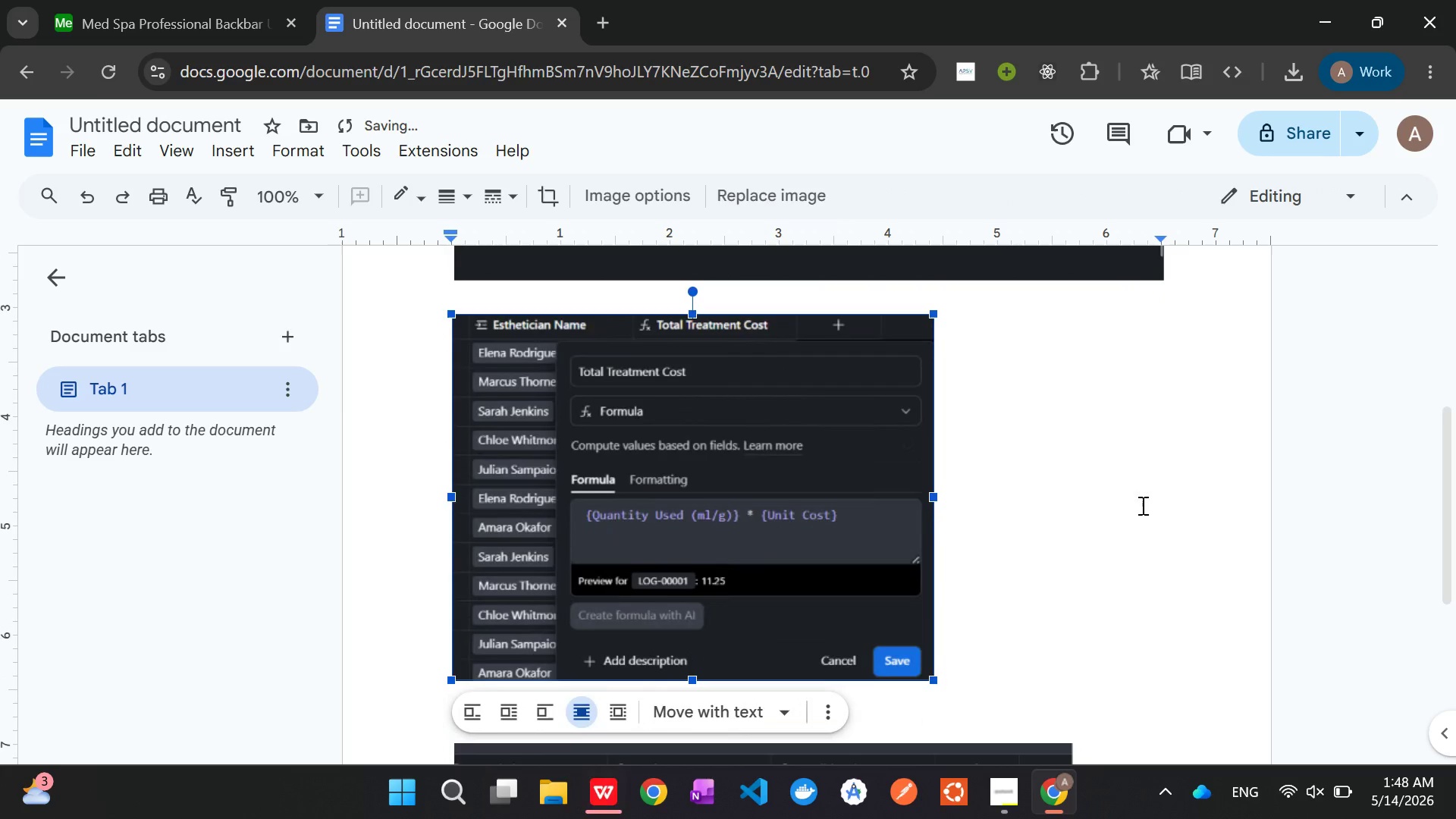 
scroll: coordinate [424, 488], scroll_direction: down, amount: 2.0
 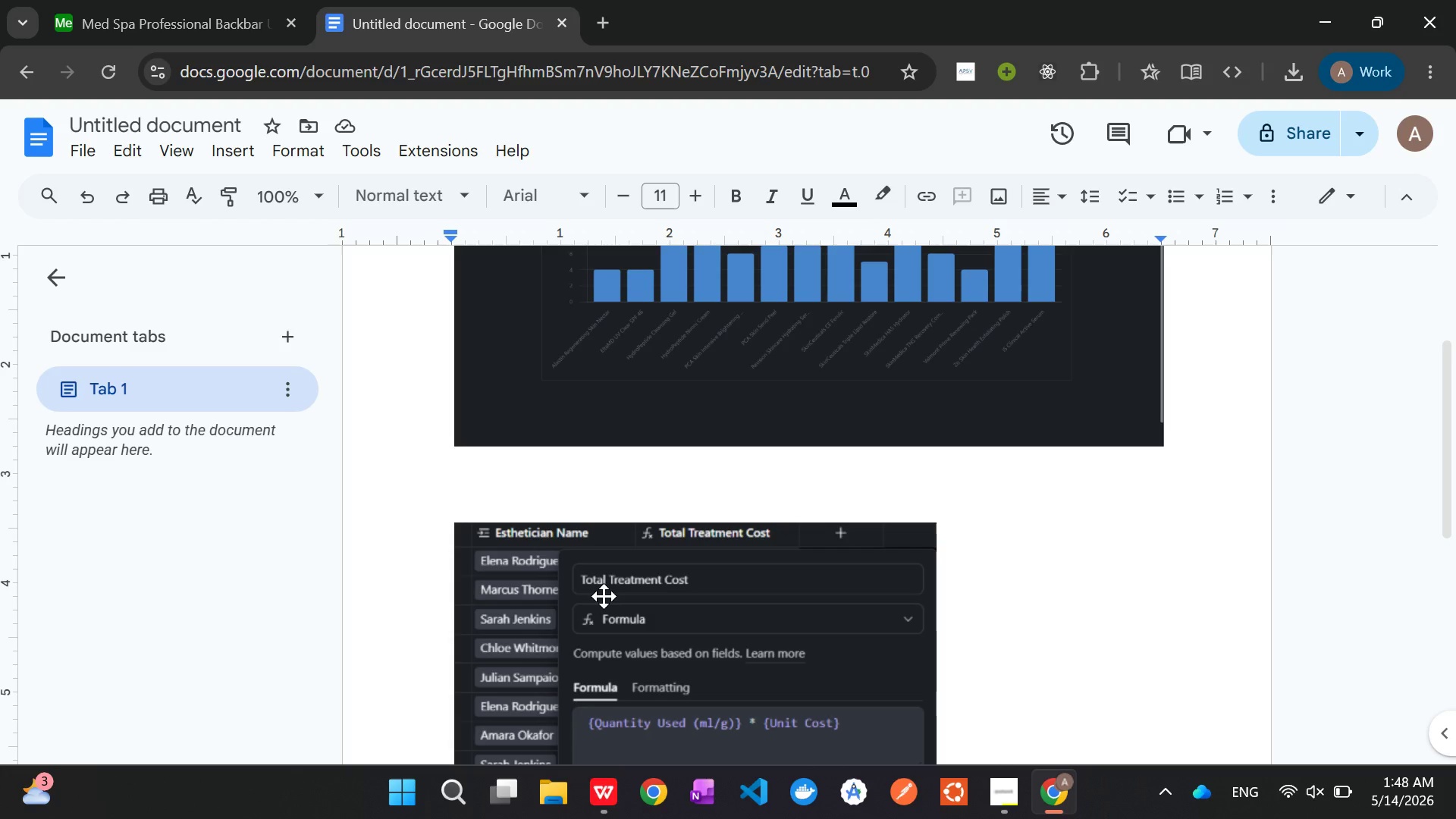 
left_click([871, 582])
 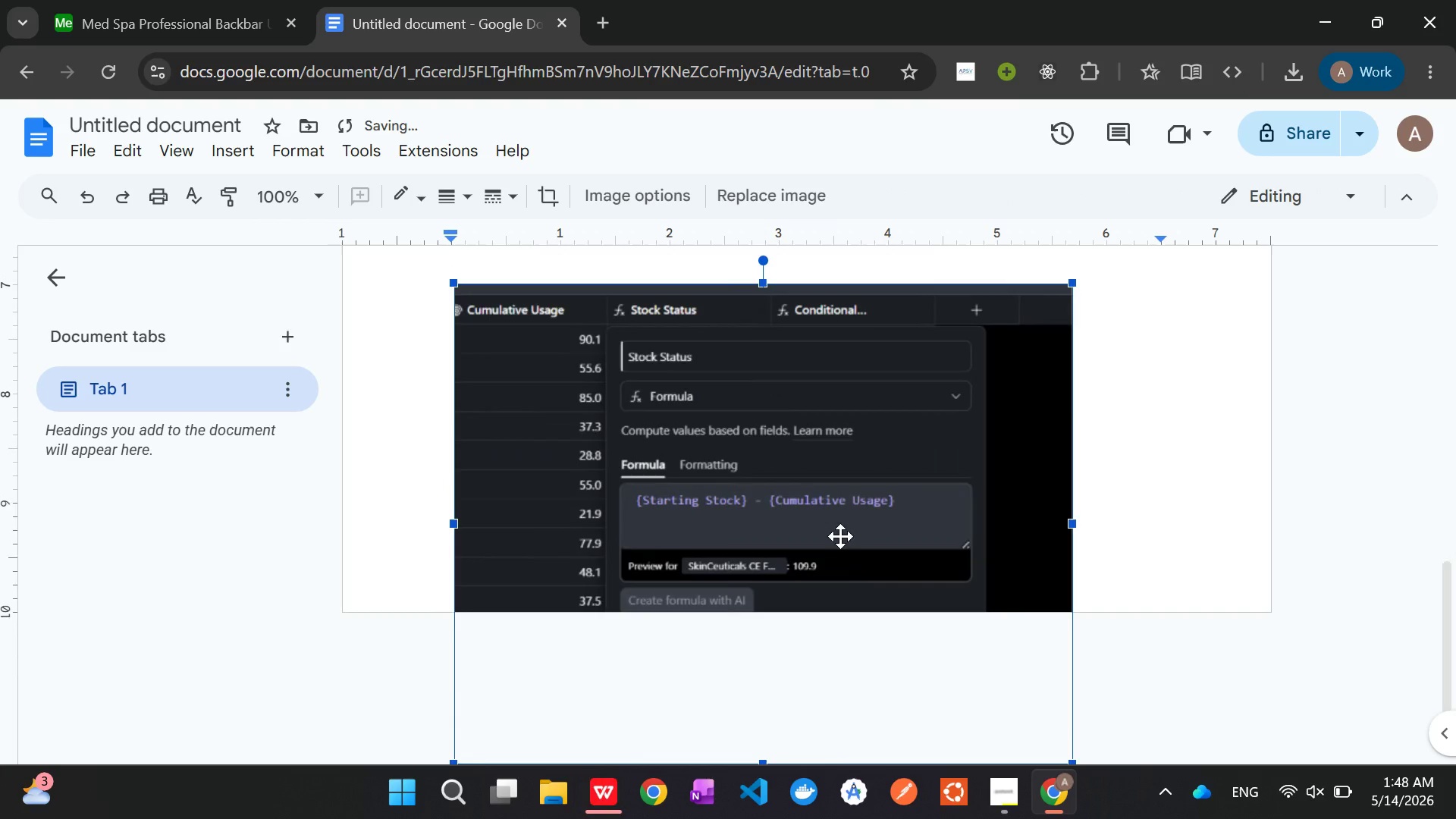 
left_click_drag(start_coordinate=[839, 534], to_coordinate=[829, 480])
 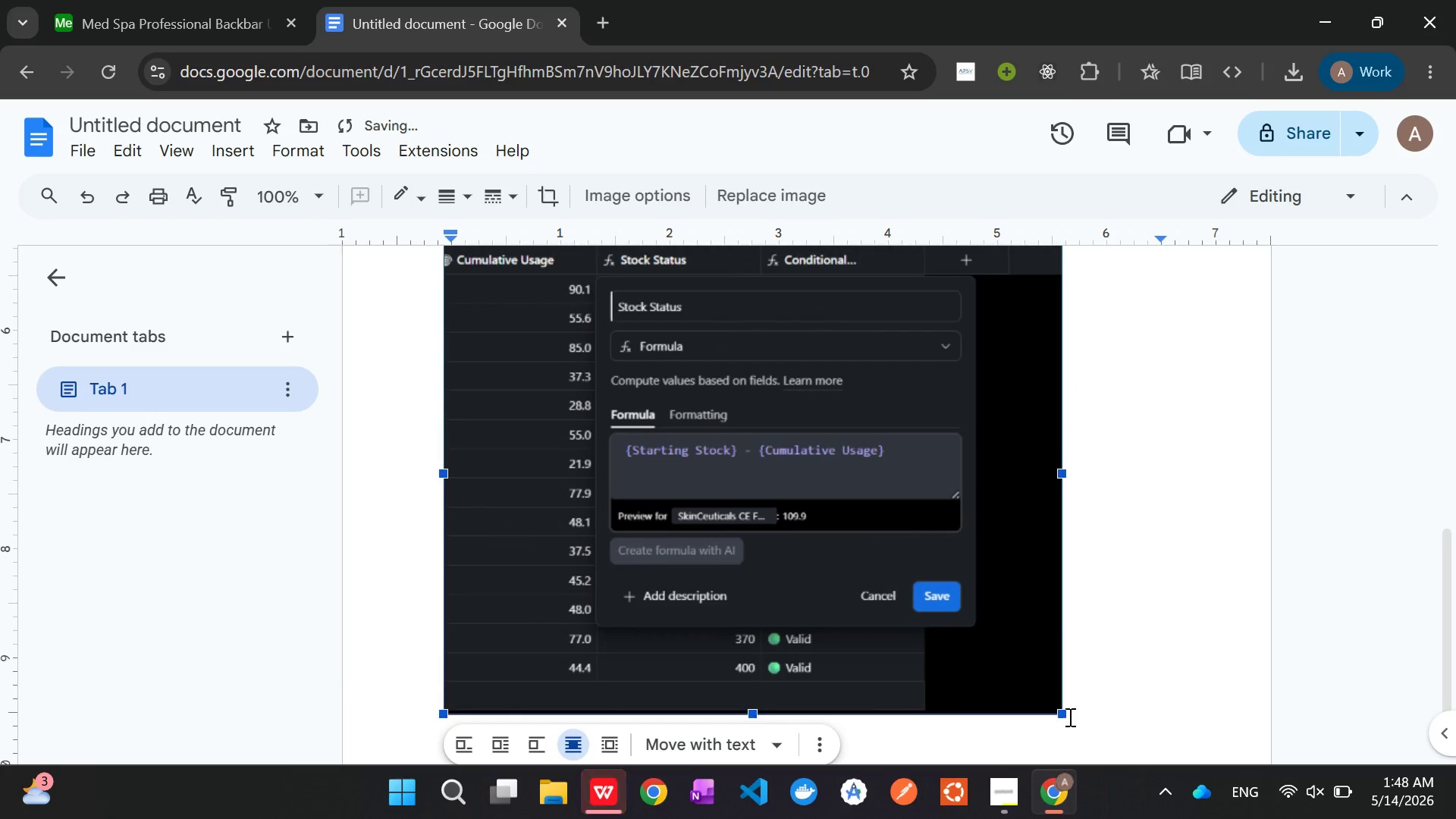 
scroll: coordinate [1141, 505], scroll_direction: down, amount: 1.0
 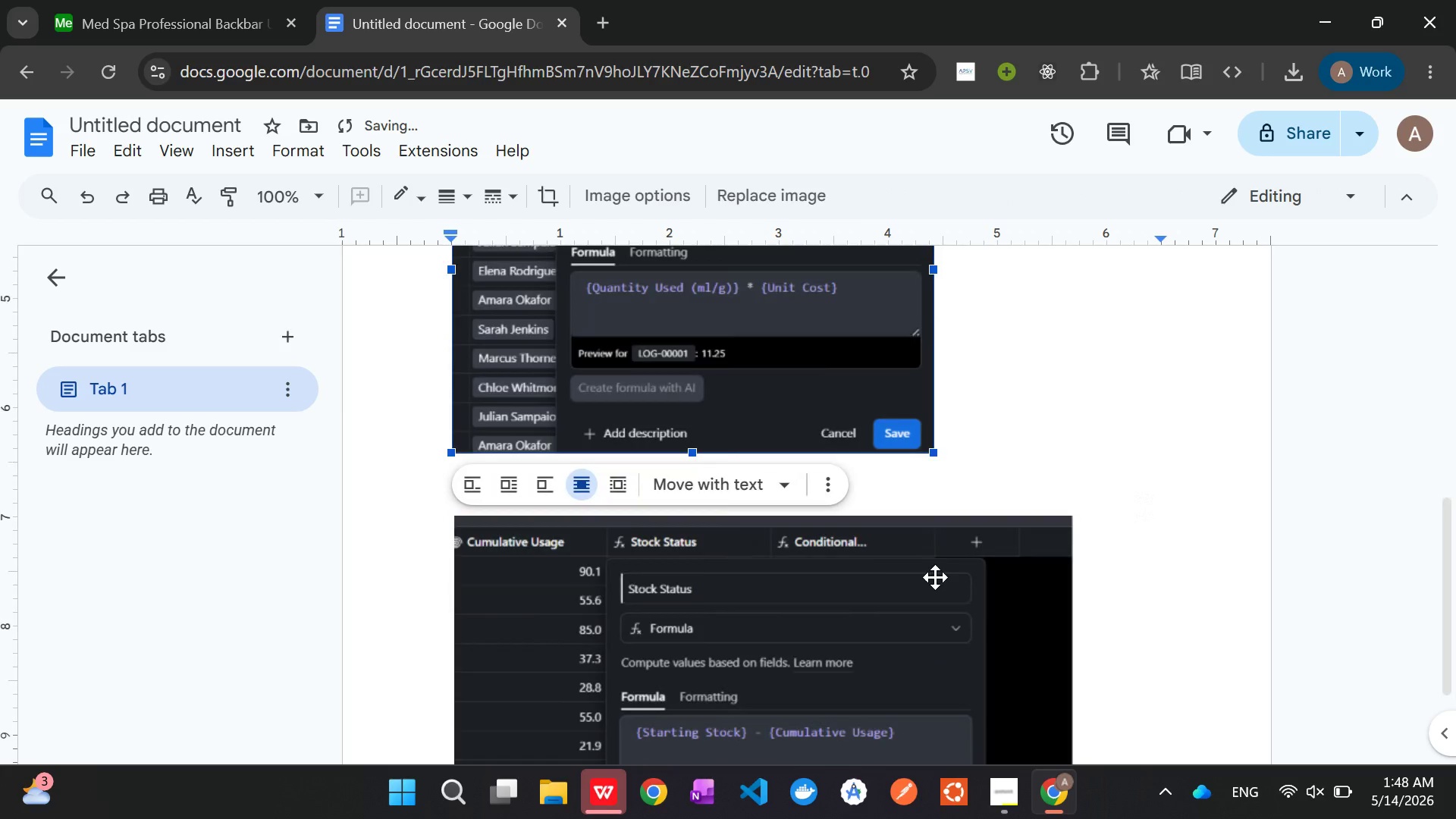 
left_click_drag(start_coordinate=[1059, 714], to_coordinate=[977, 559])
 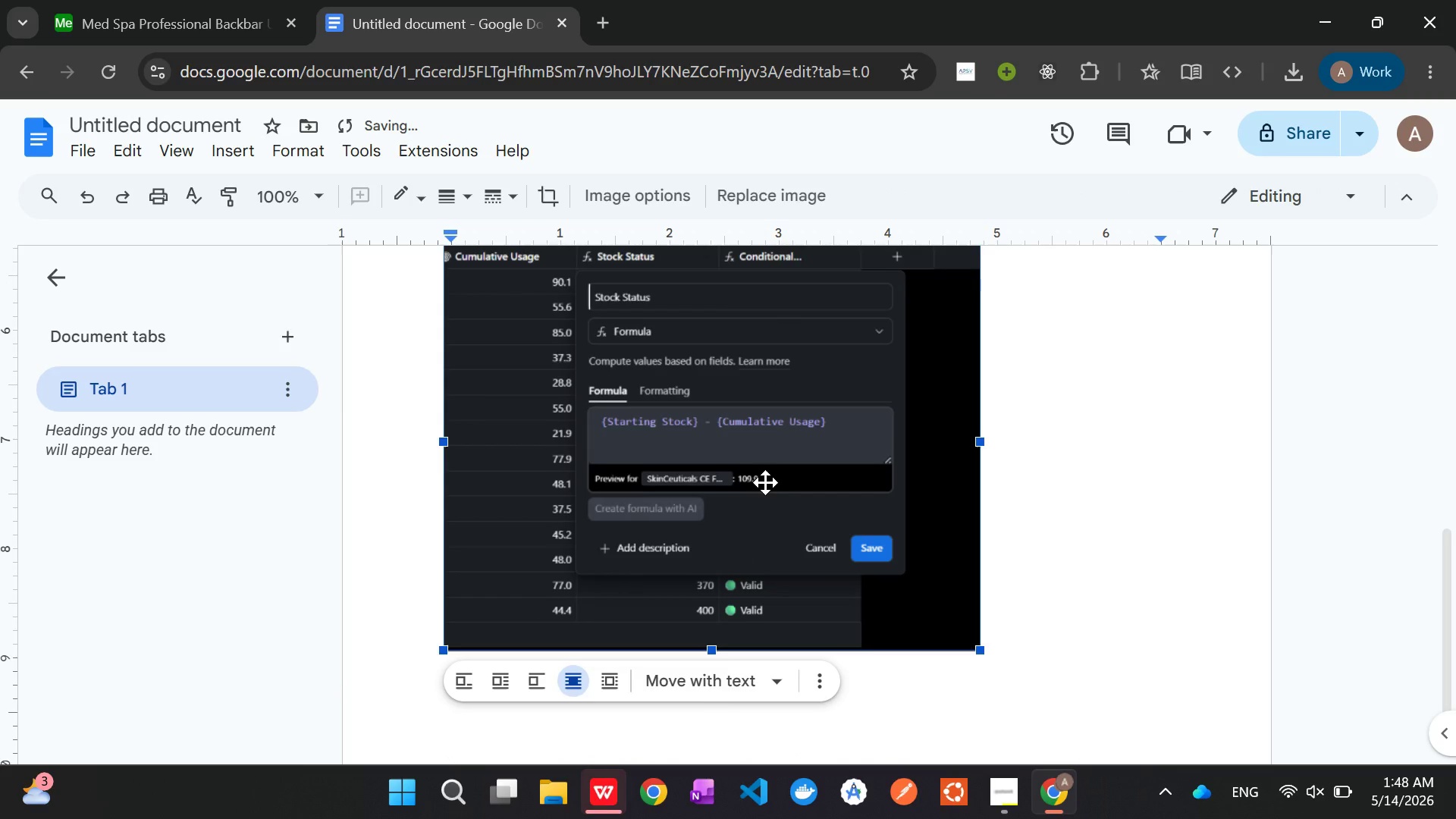 
left_click_drag(start_coordinate=[765, 482], to_coordinate=[800, 535])
 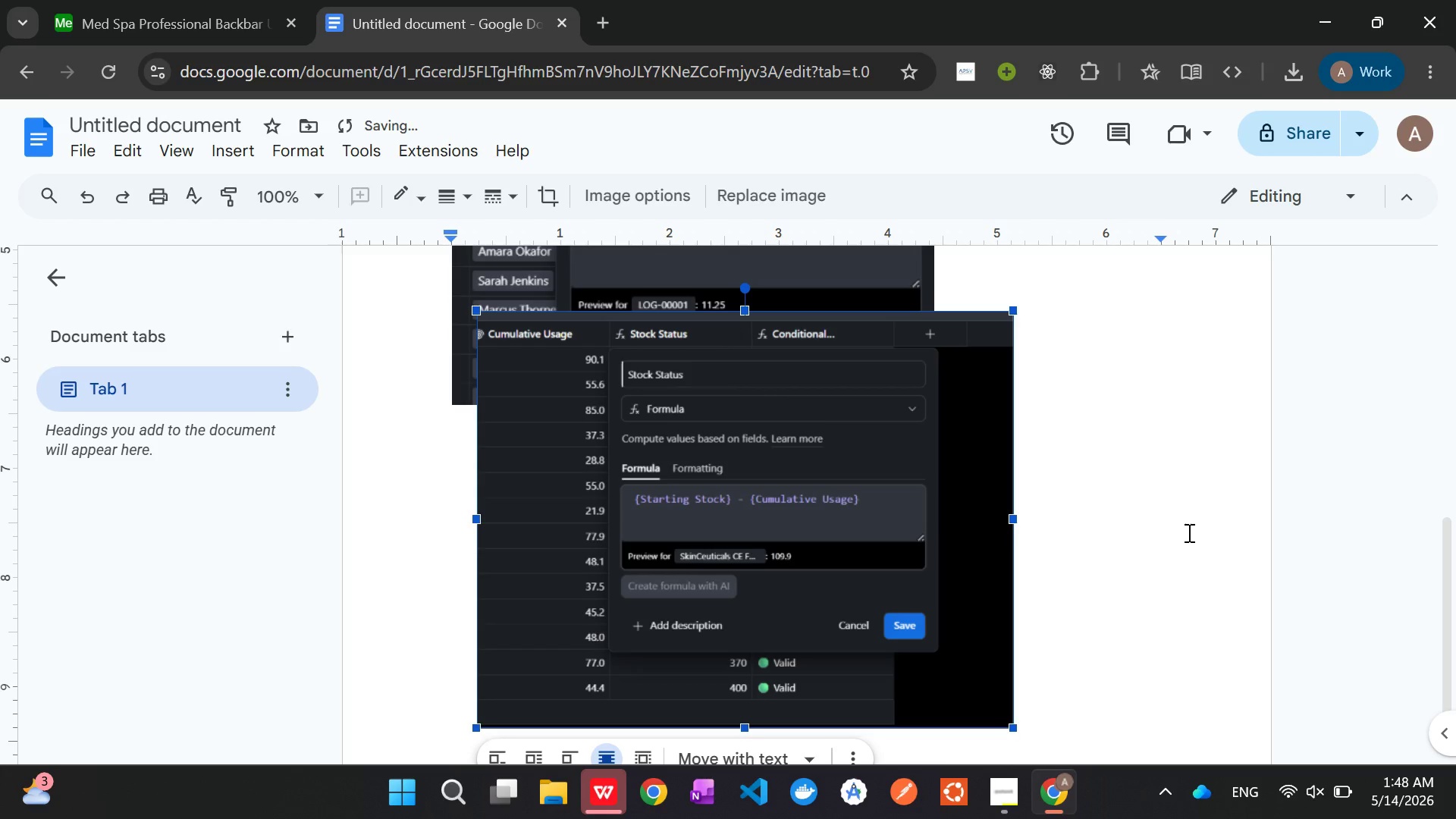 
left_click([1215, 517])
 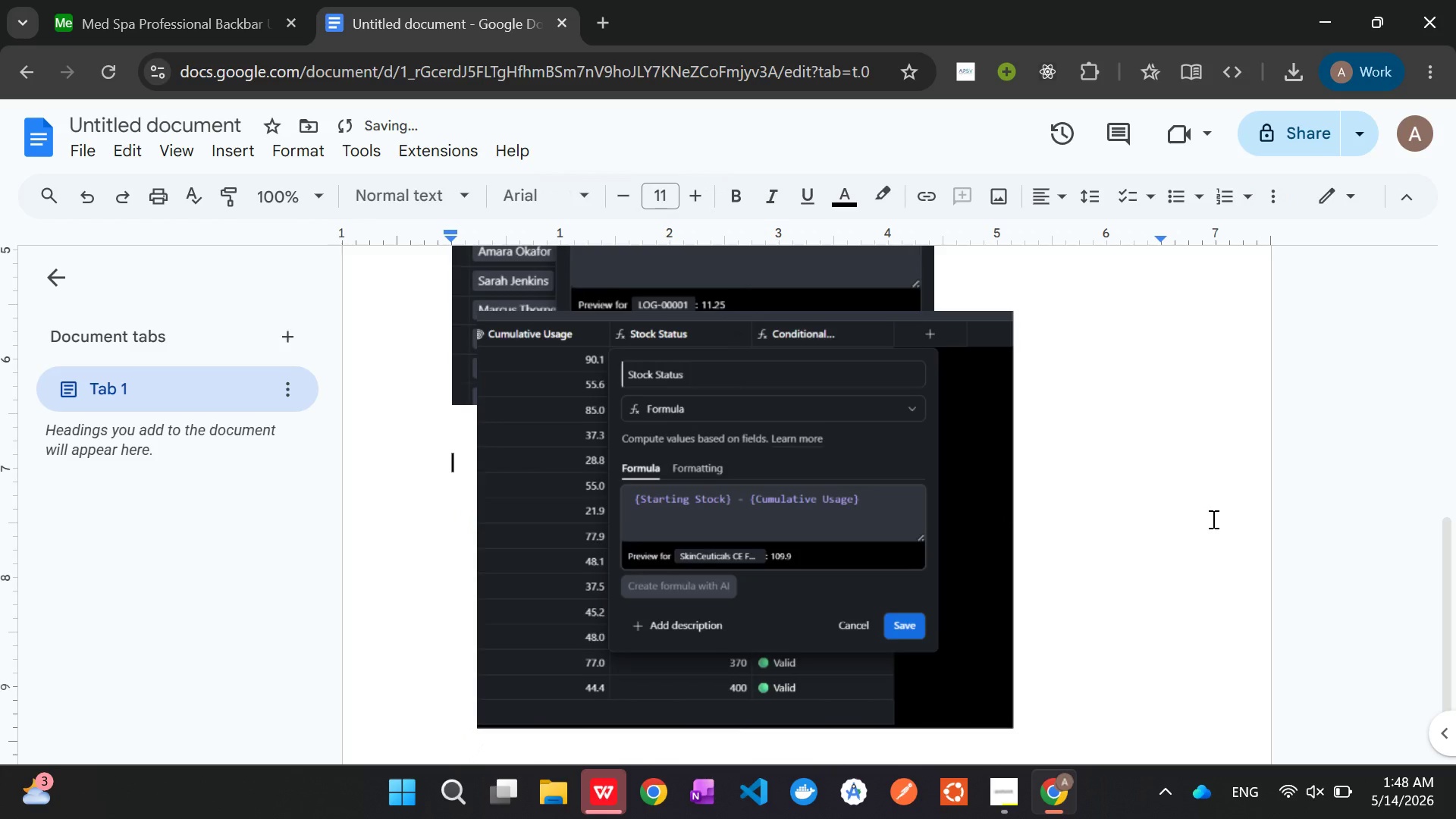 
left_click([852, 504])
 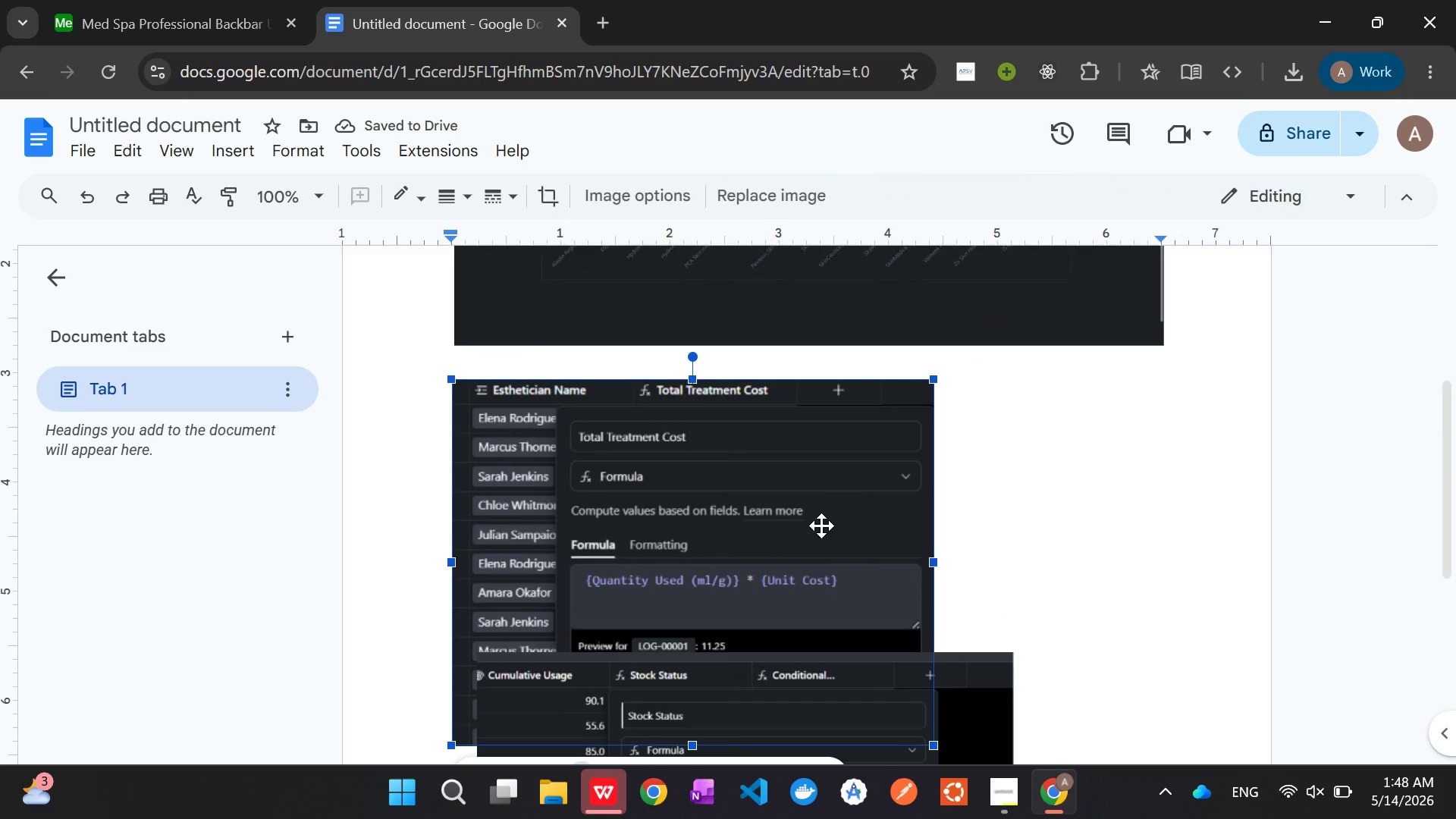 
scroll: coordinate [1211, 519], scroll_direction: up, amount: 2.0
 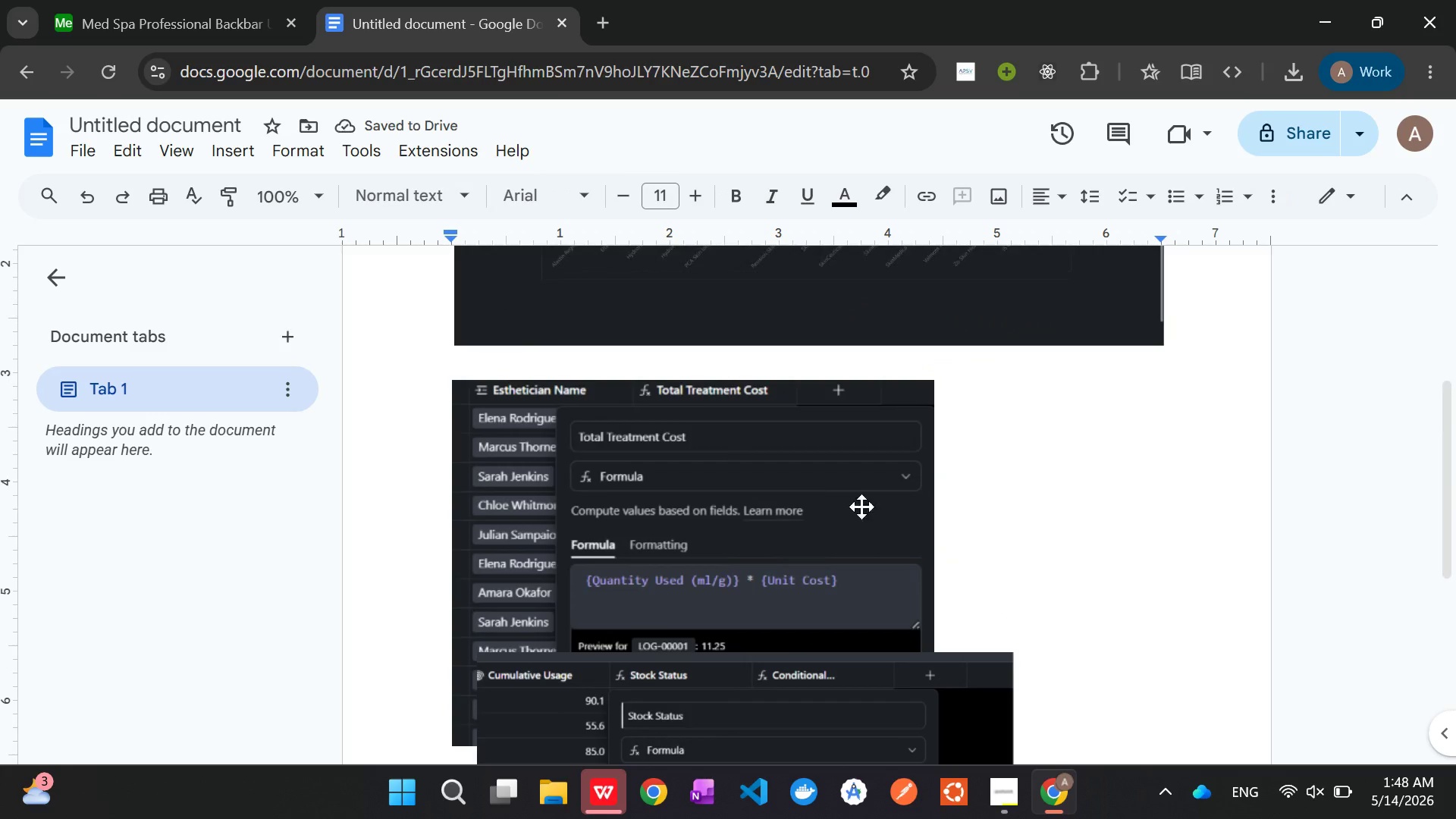 
left_click_drag(start_coordinate=[821, 526], to_coordinate=[755, 467])
 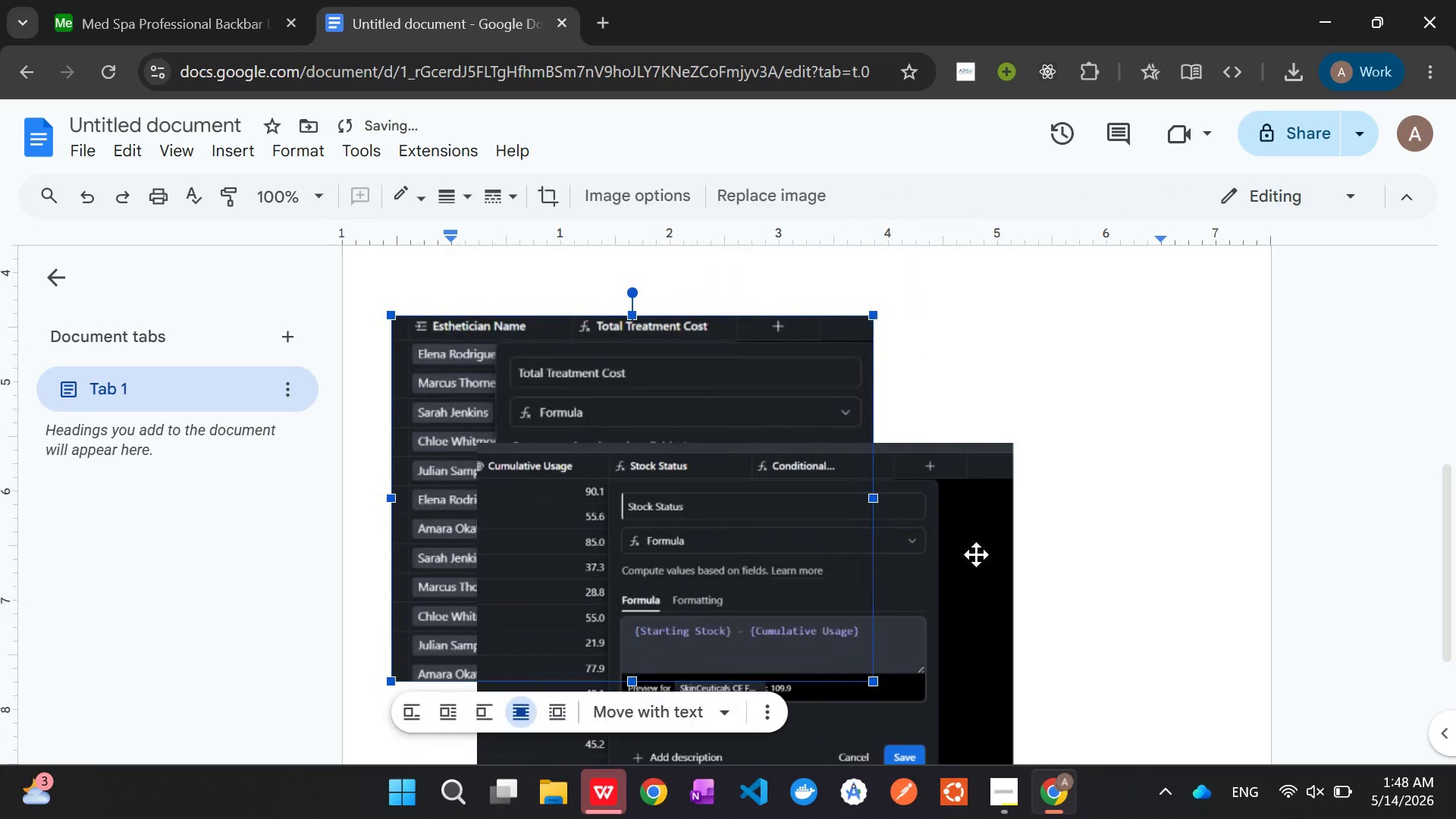 
left_click([956, 553])
 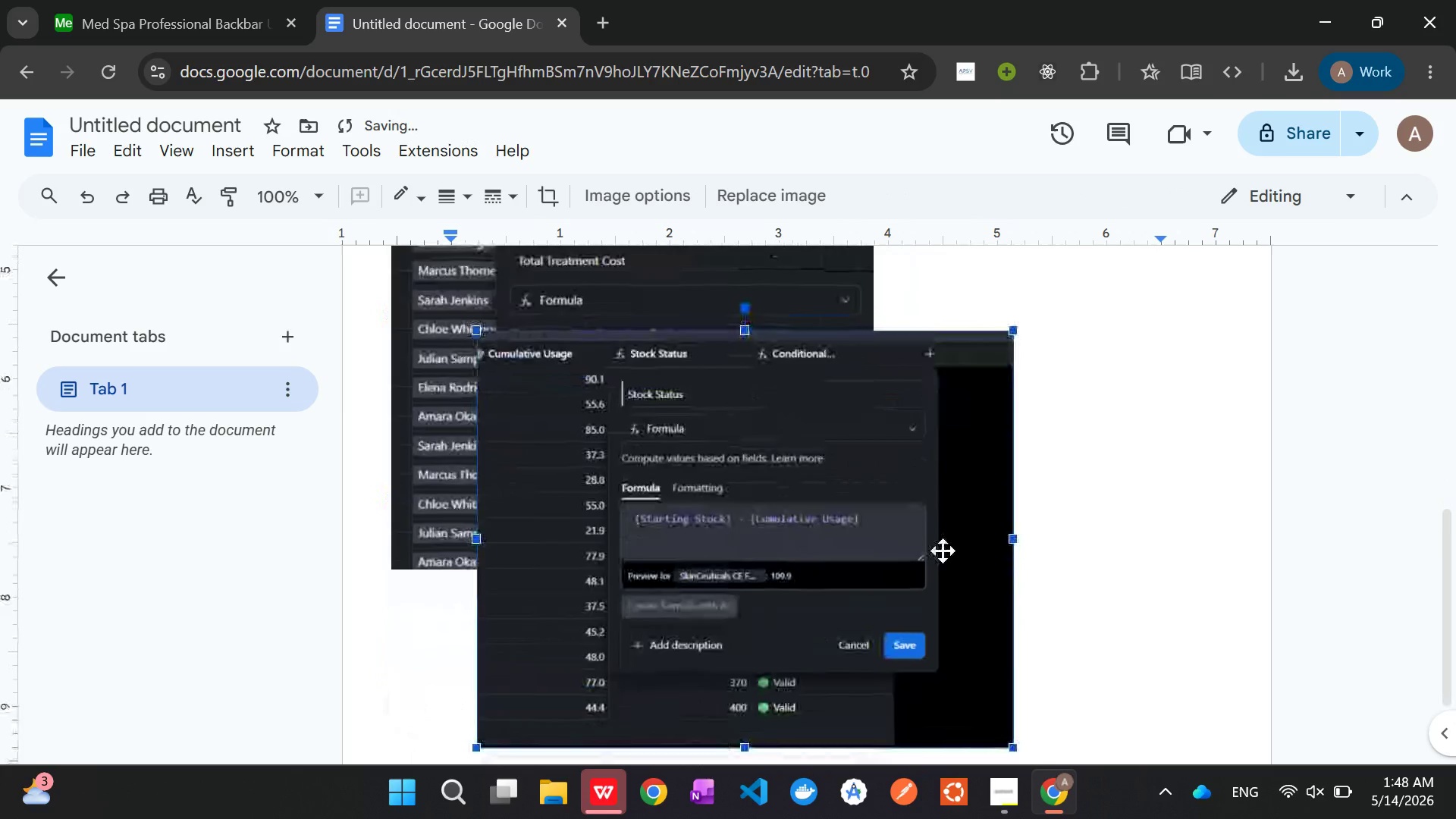 
left_click_drag(start_coordinate=[943, 551], to_coordinate=[1171, 454])
 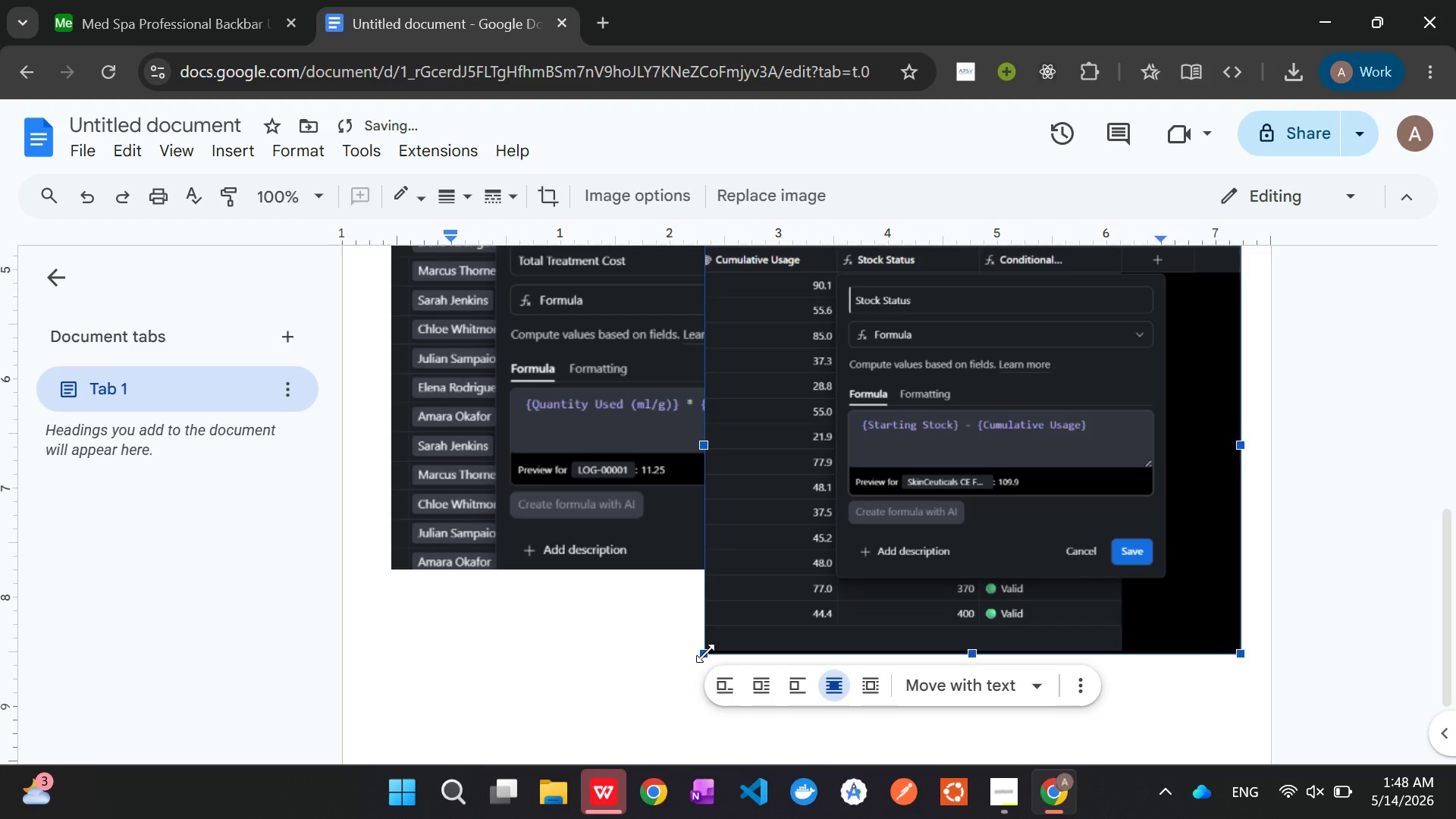 
left_click_drag(start_coordinate=[705, 652], to_coordinate=[973, 595])
 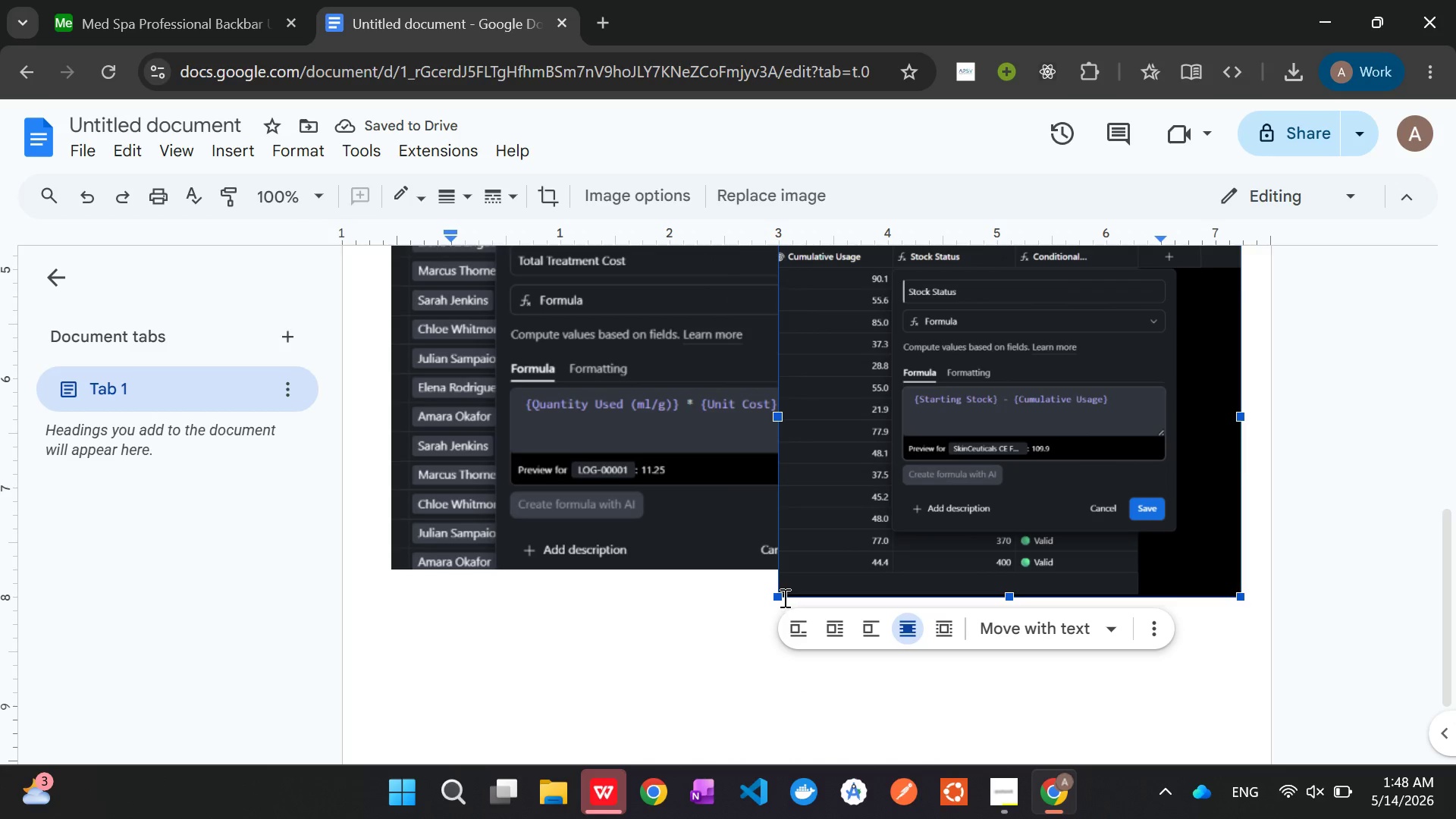 
left_click_drag(start_coordinate=[777, 595], to_coordinate=[895, 541])
 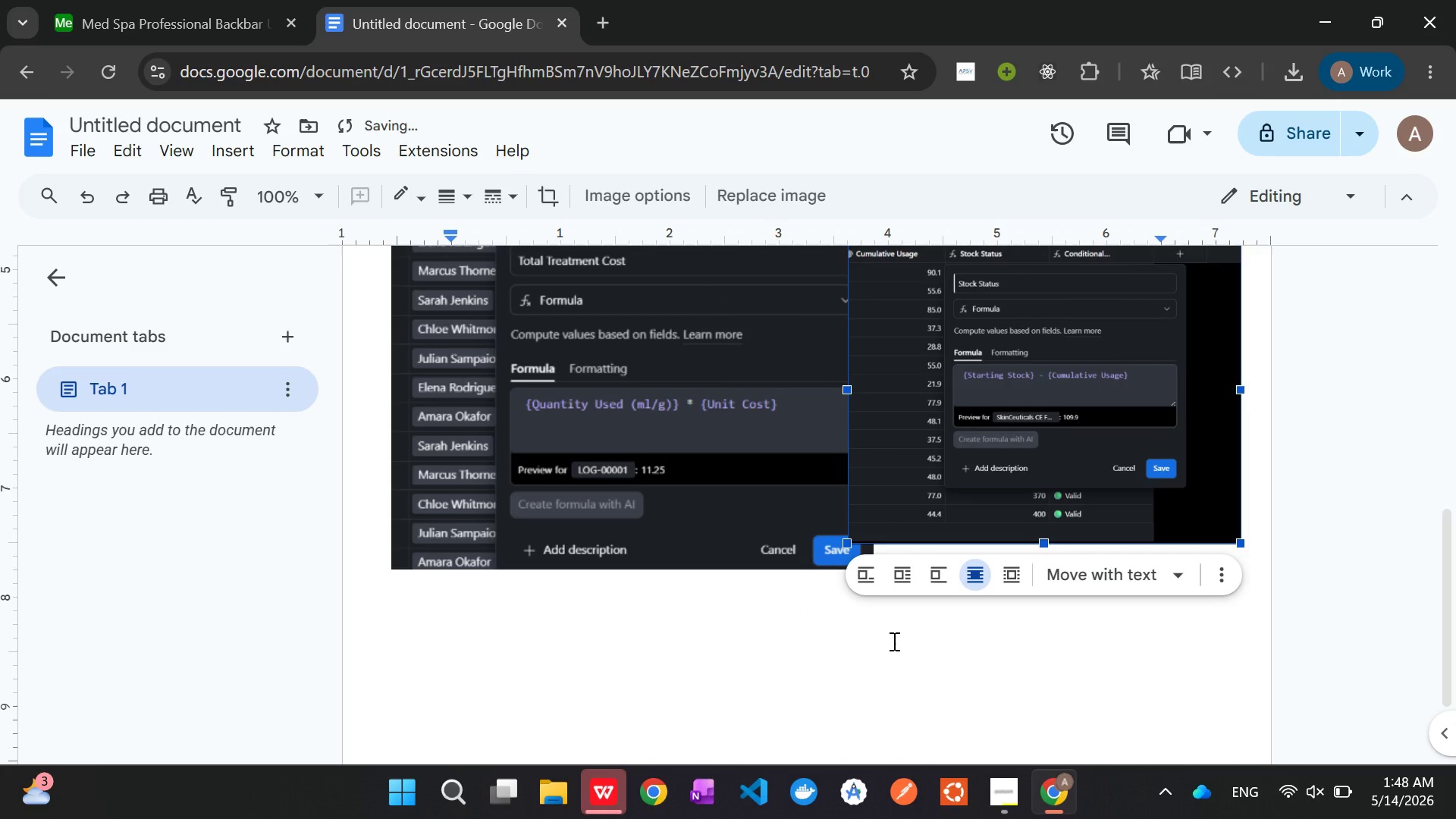 
left_click([890, 671])
 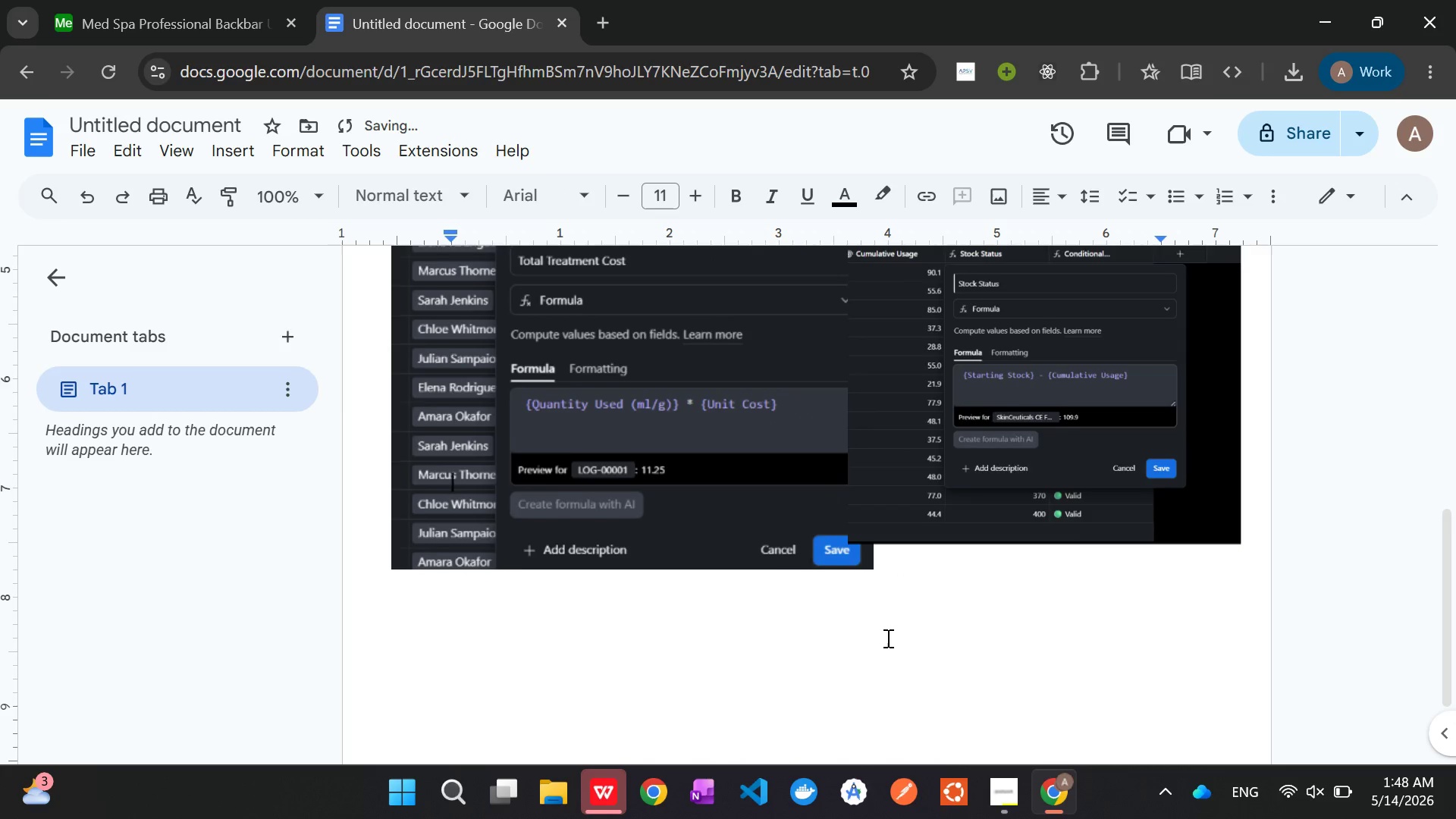 
left_click([1011, 518])
 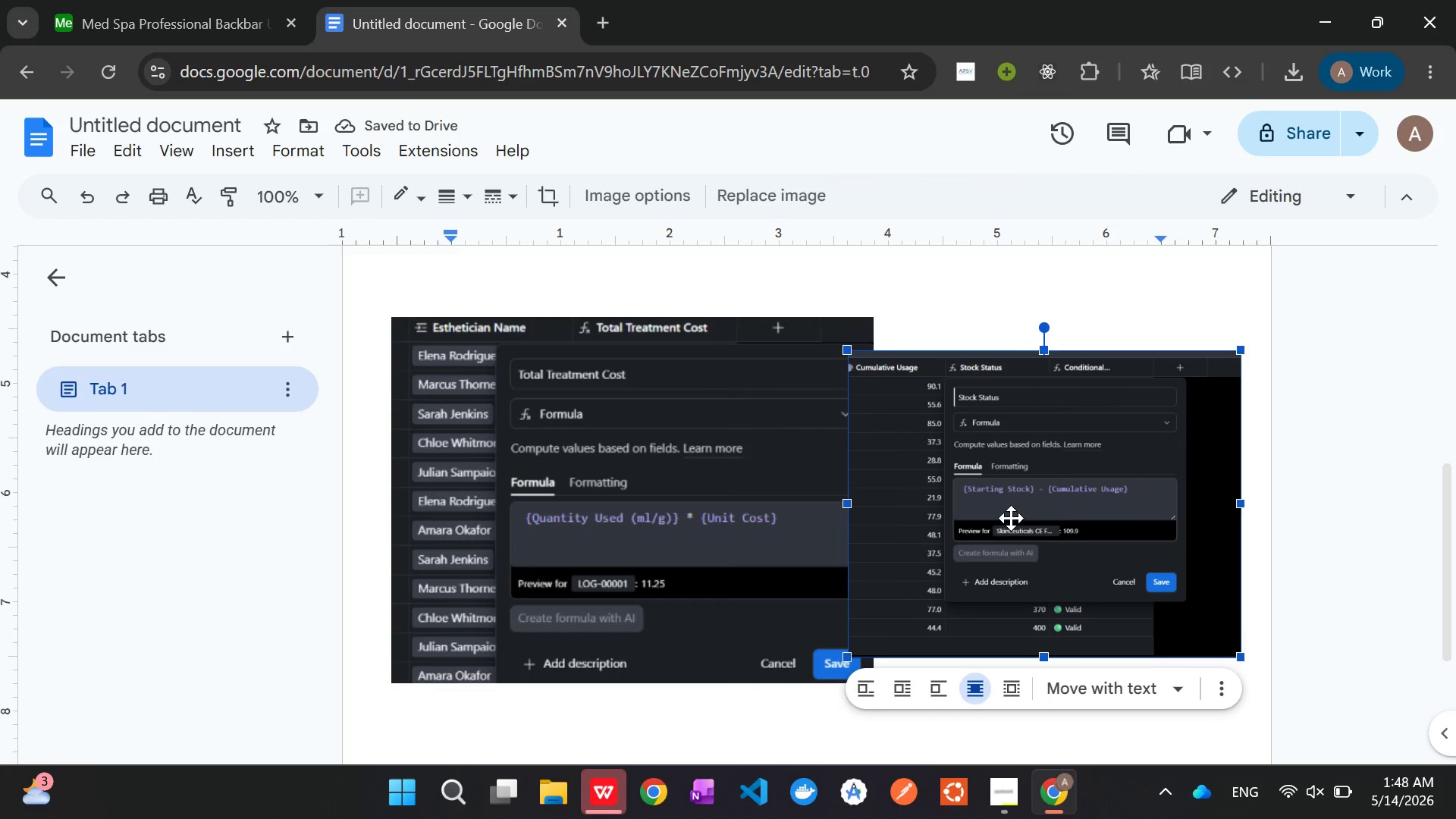 
scroll: coordinate [886, 638], scroll_direction: up, amount: 3.0
 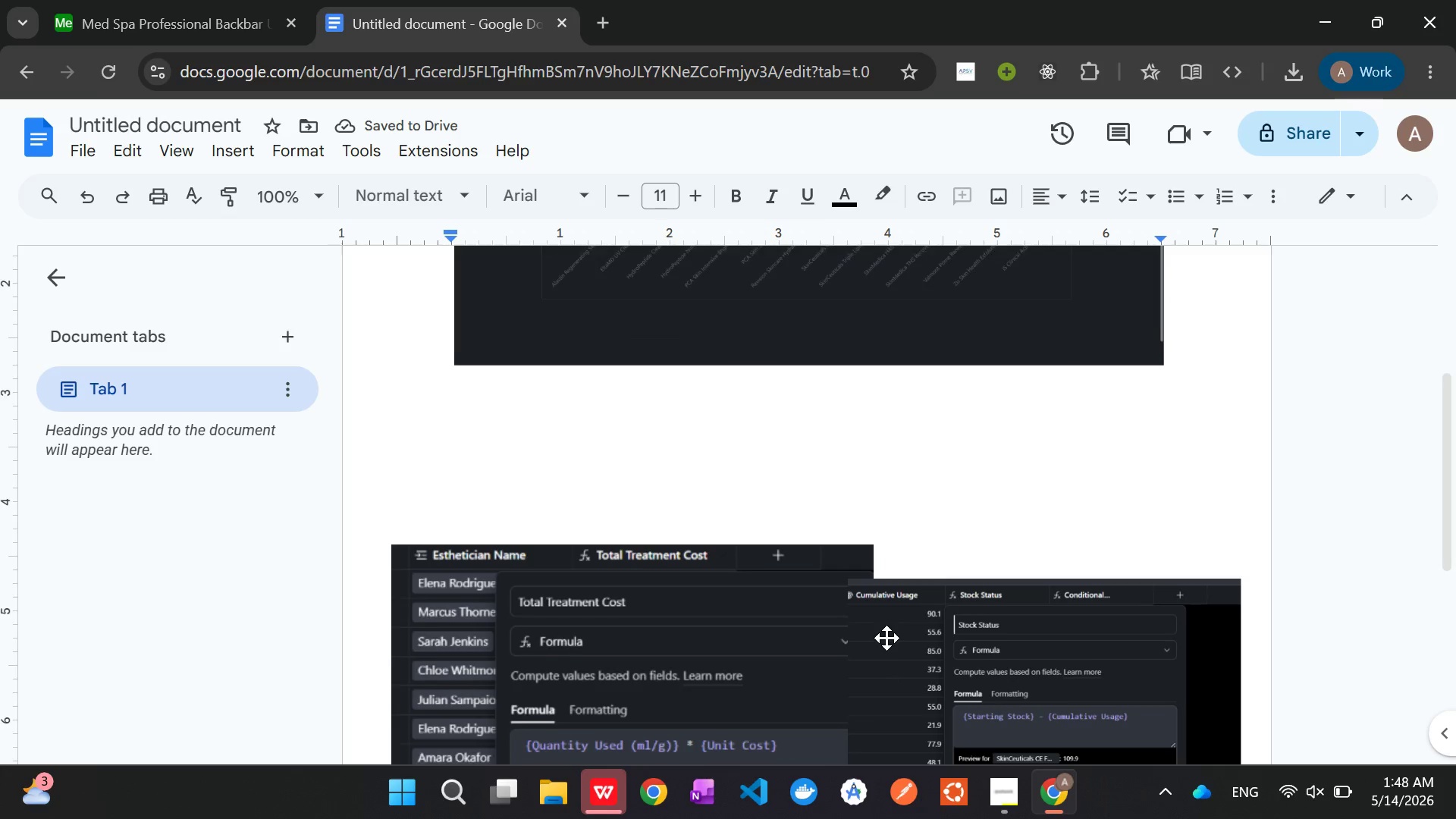 
left_click_drag(start_coordinate=[1011, 518], to_coordinate=[1034, 516])
 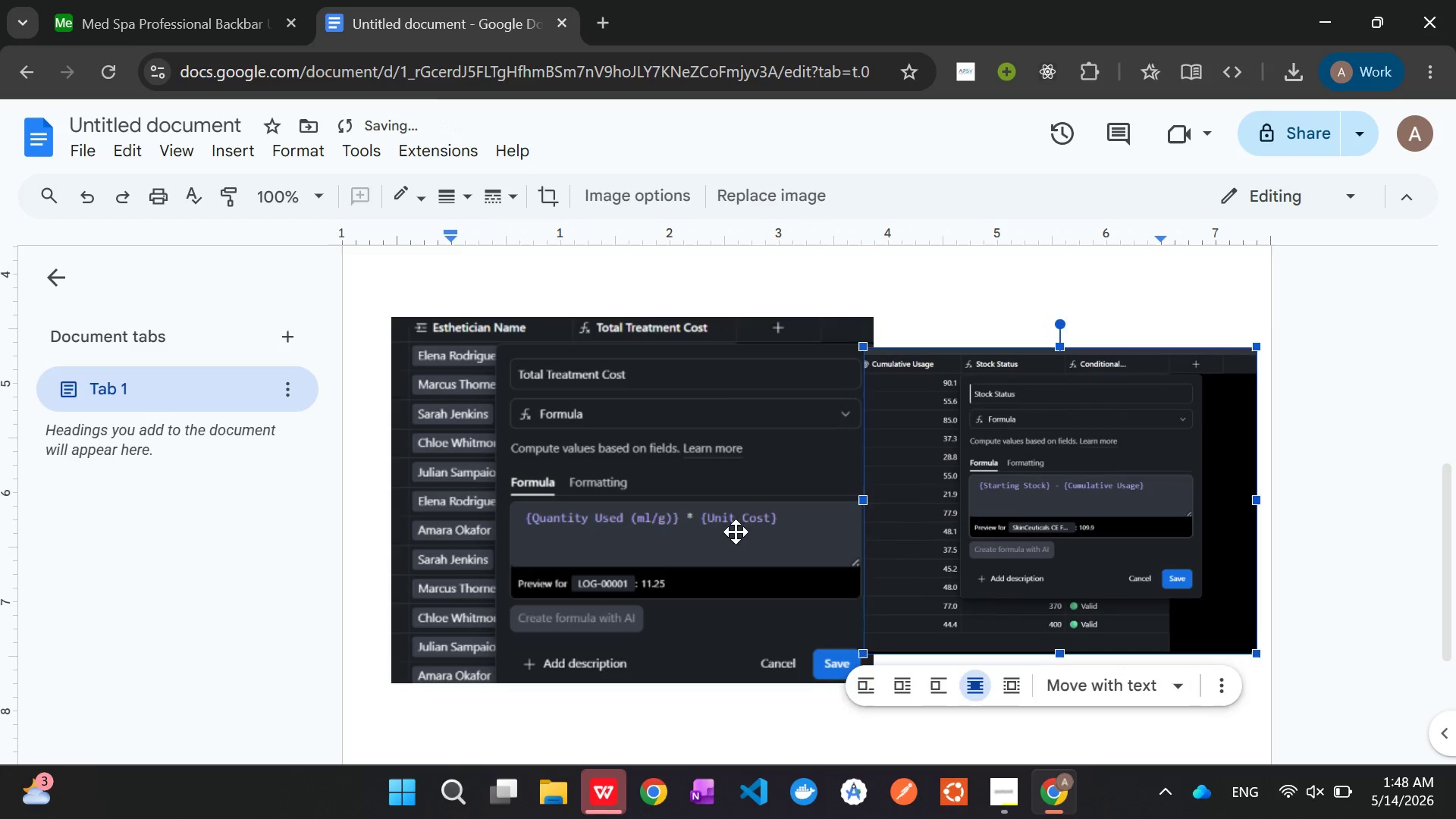 
scroll: coordinate [886, 638], scroll_direction: down, amount: 1.0
 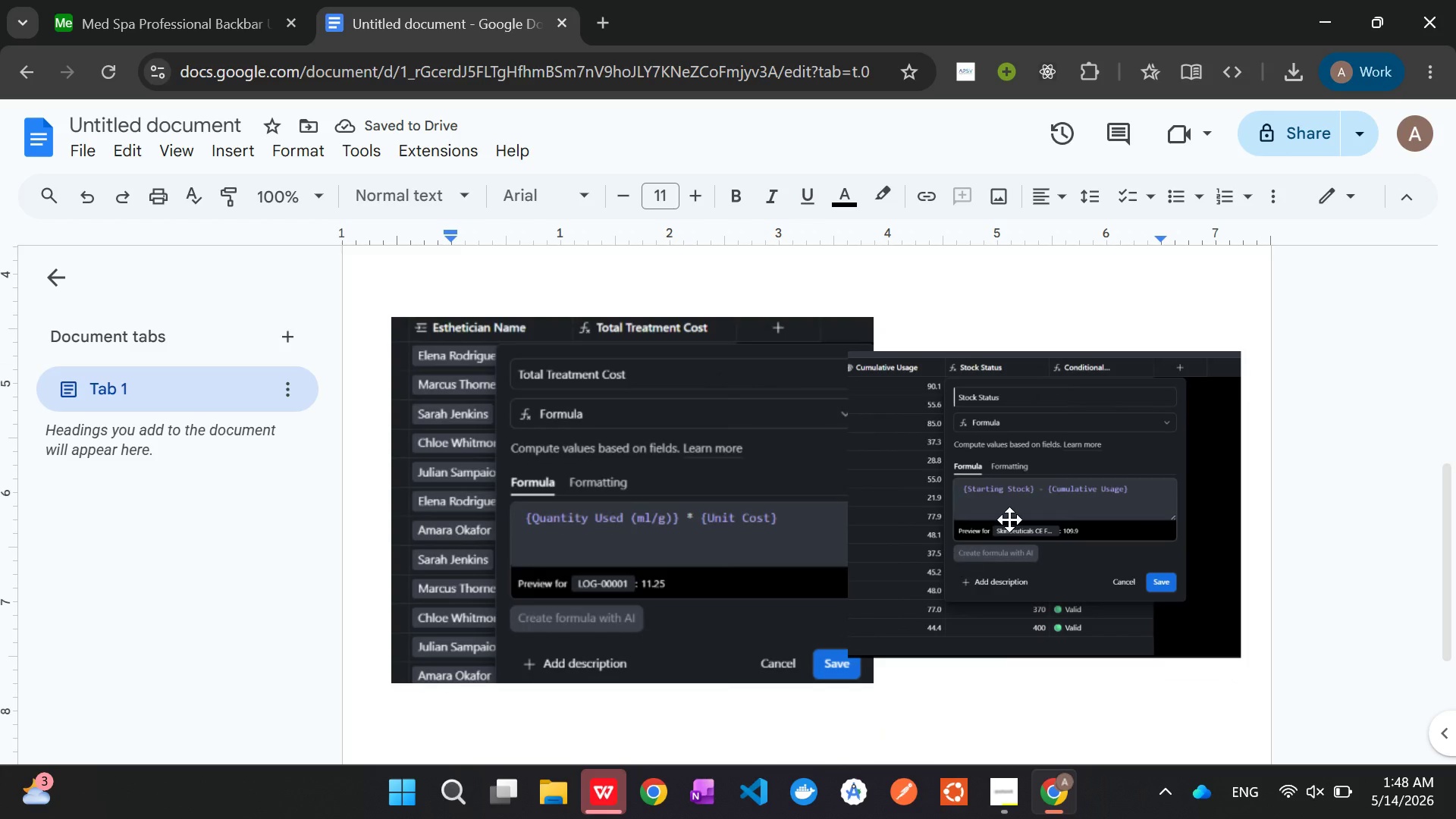 
left_click([723, 532])
 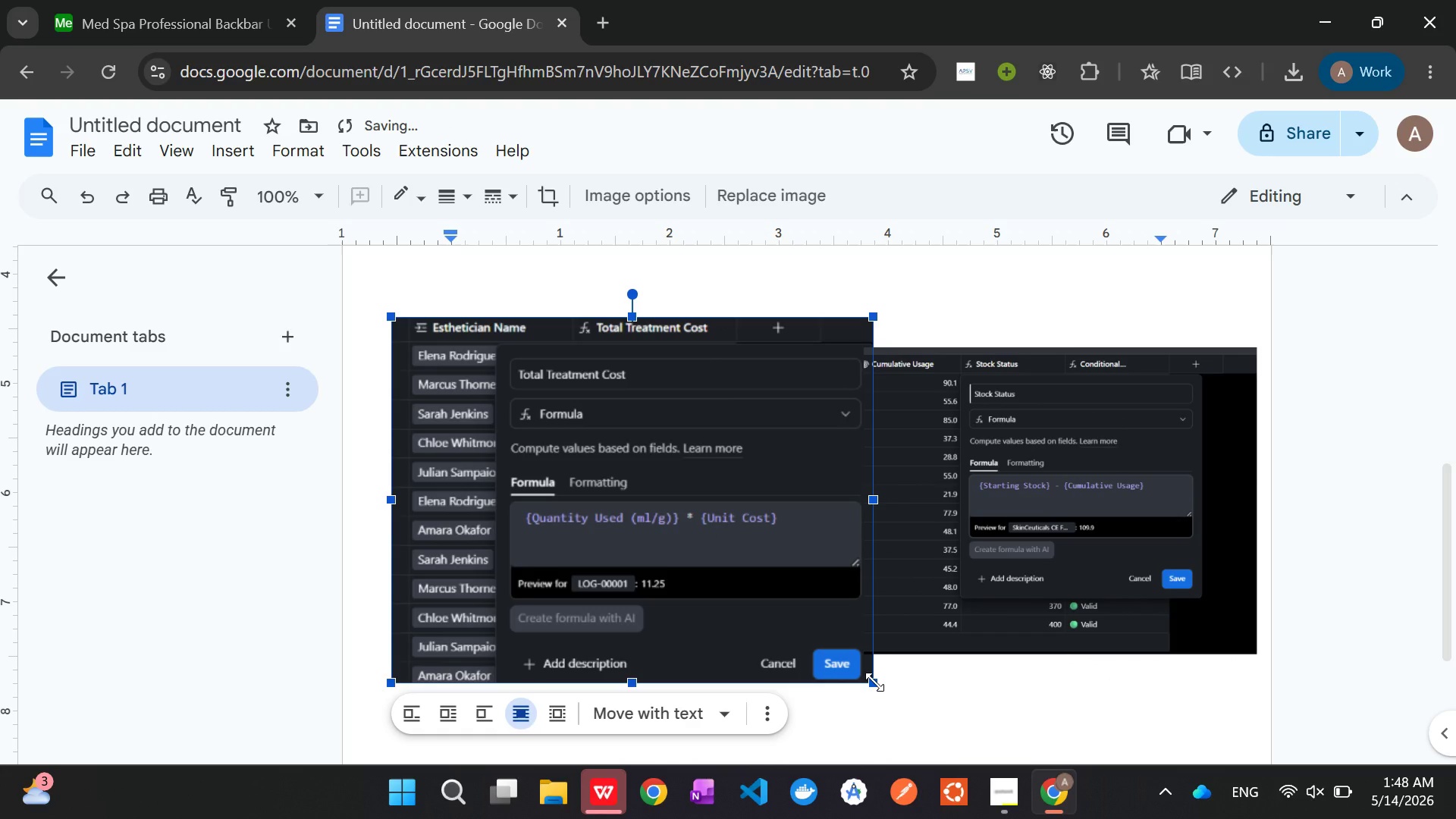 
left_click_drag(start_coordinate=[874, 682], to_coordinate=[755, 635])
 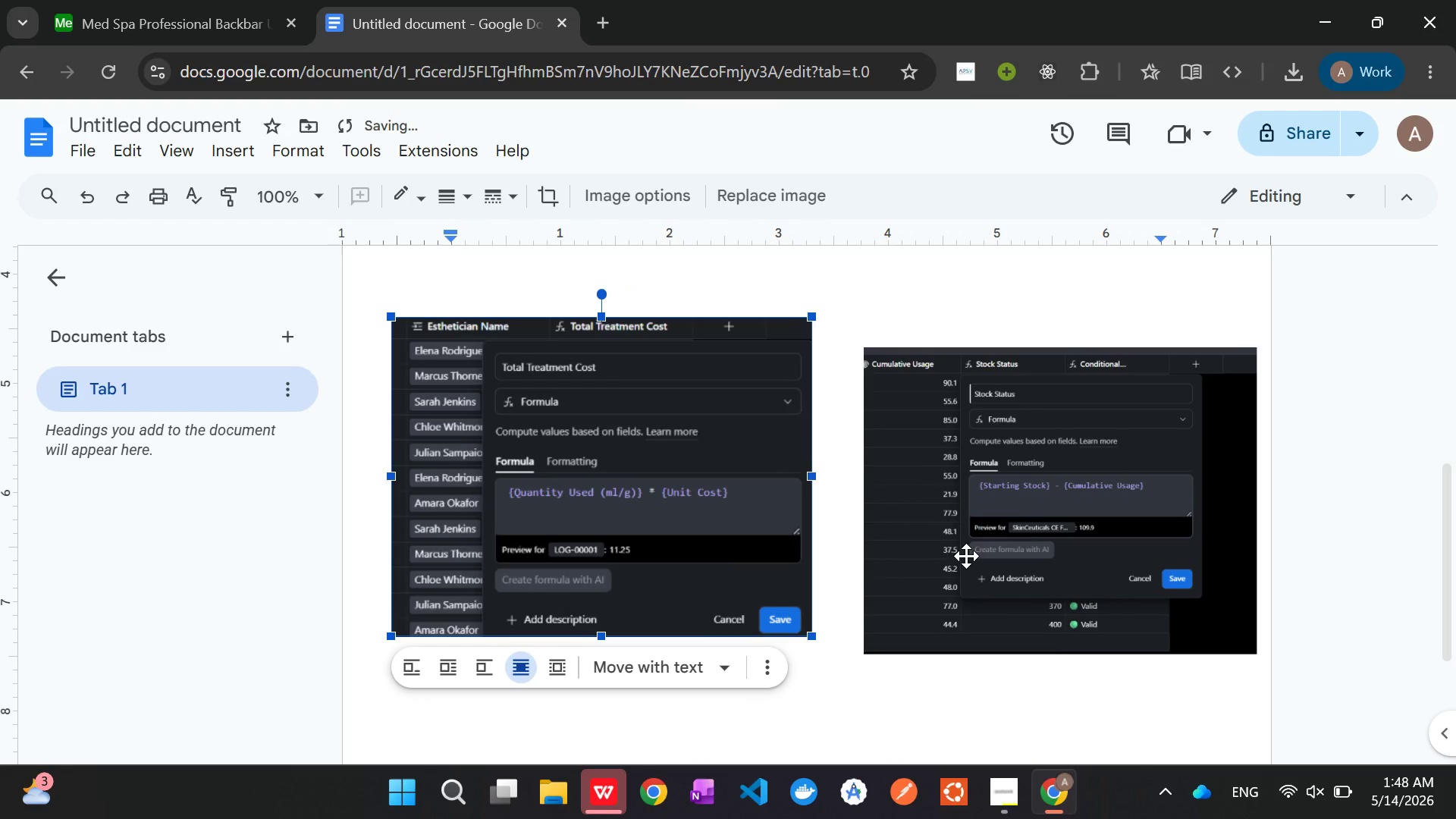 
left_click([1022, 529])
 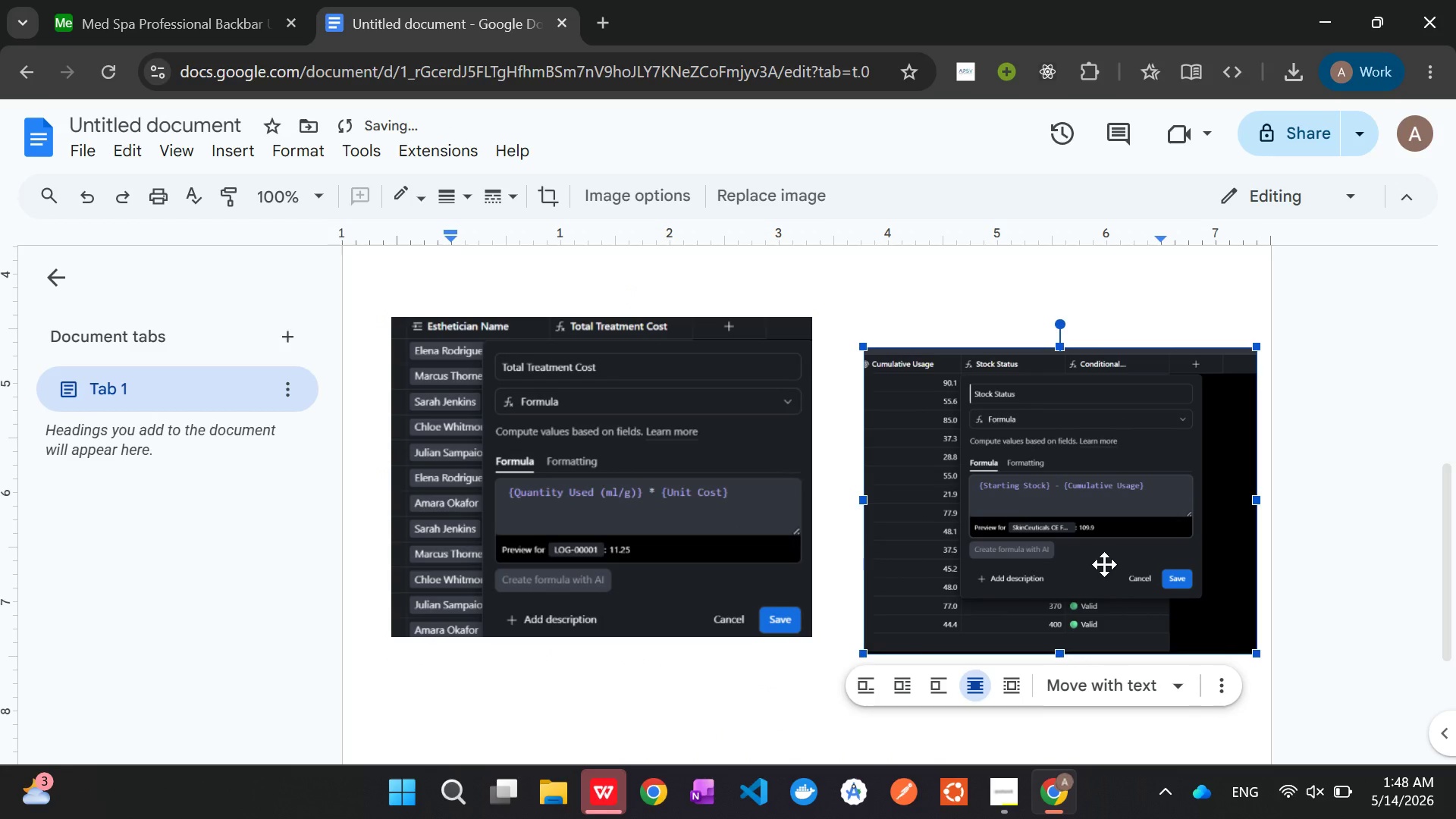 
left_click_drag(start_coordinate=[1104, 564], to_coordinate=[1086, 530])
 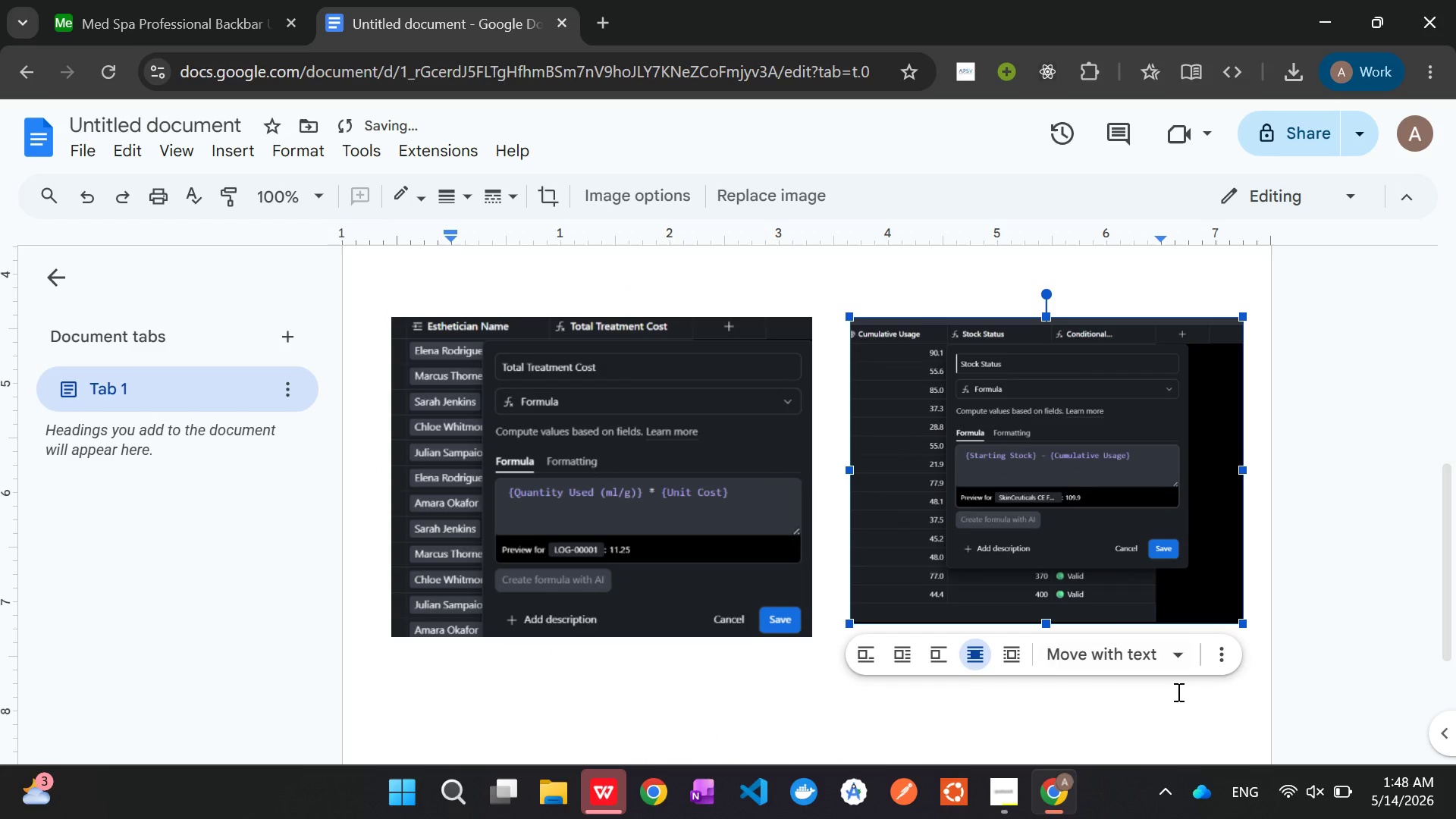 
left_click([1182, 698])
 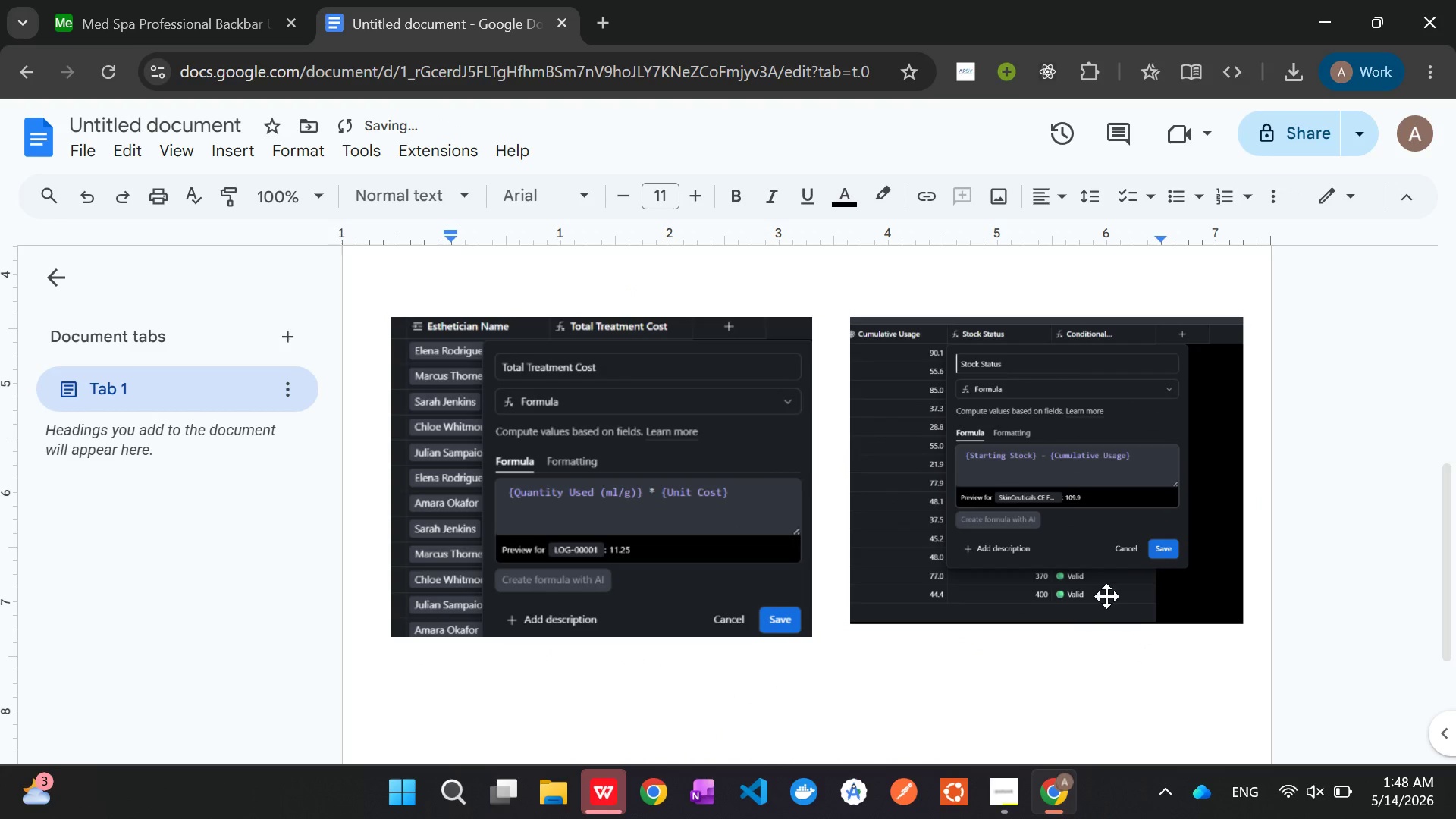 
left_click([1106, 595])
 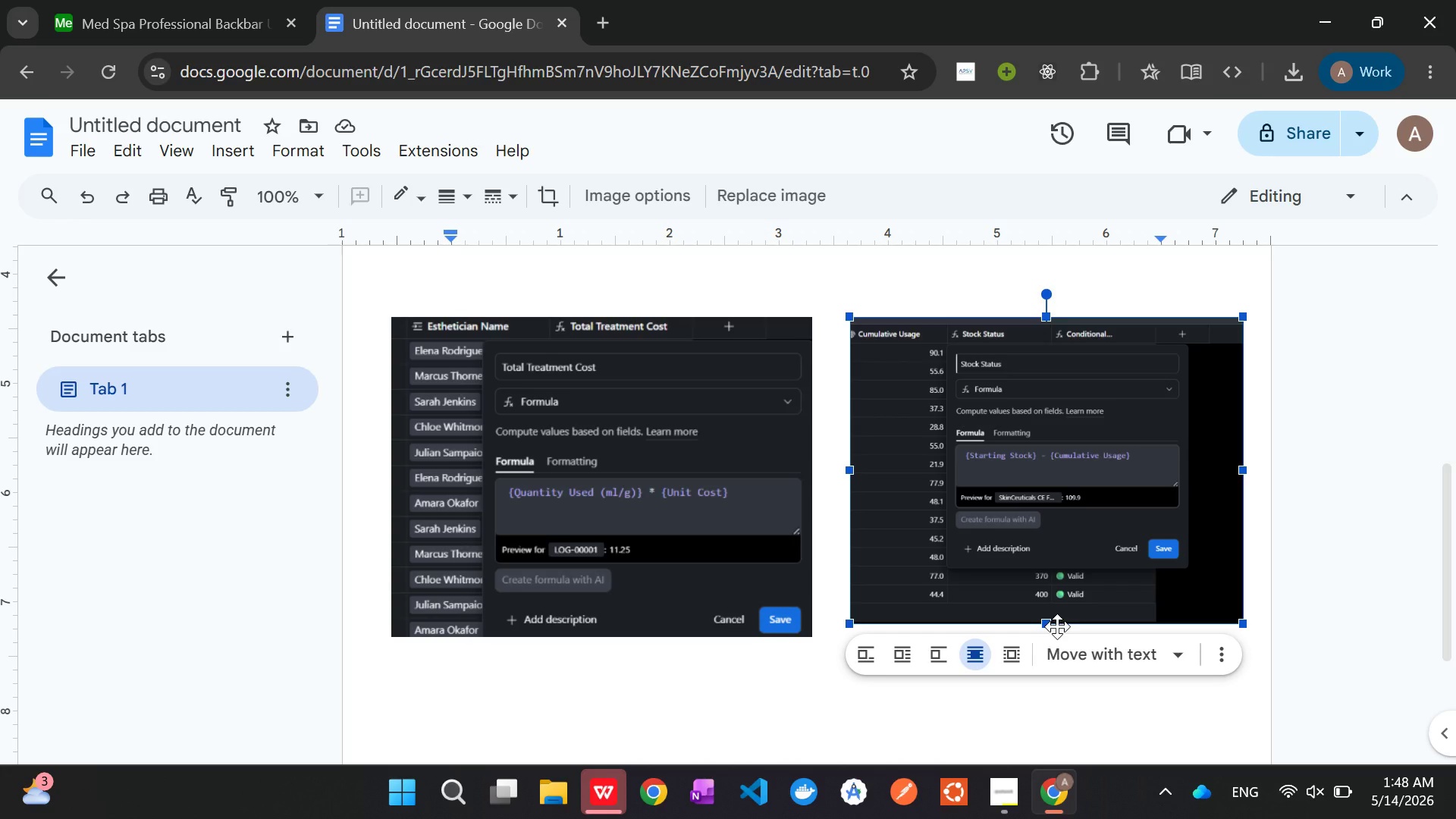 
left_click_drag(start_coordinate=[1053, 622], to_coordinate=[1053, 631])
 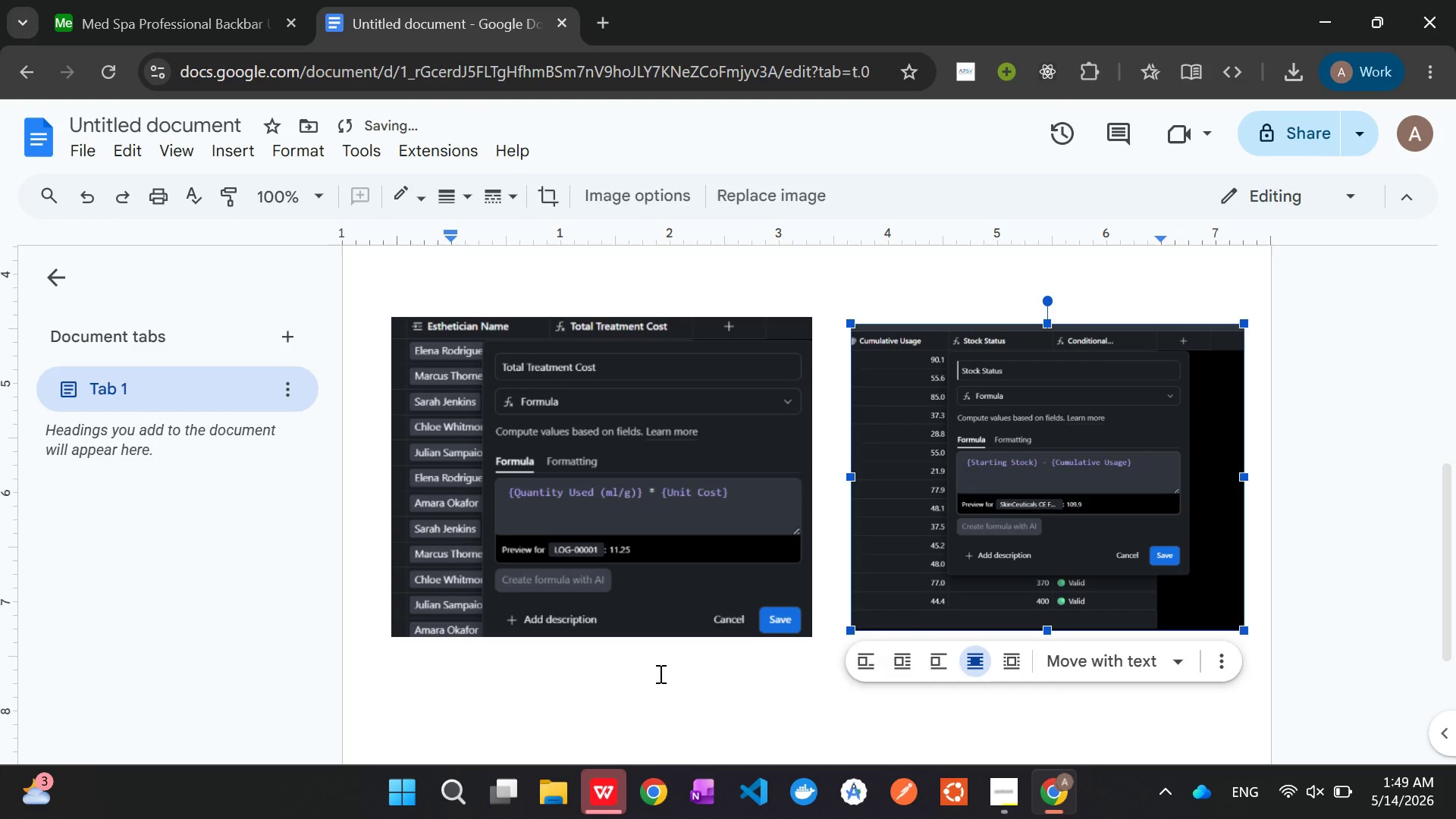 
scroll: coordinate [656, 667], scroll_direction: up, amount: 3.0
 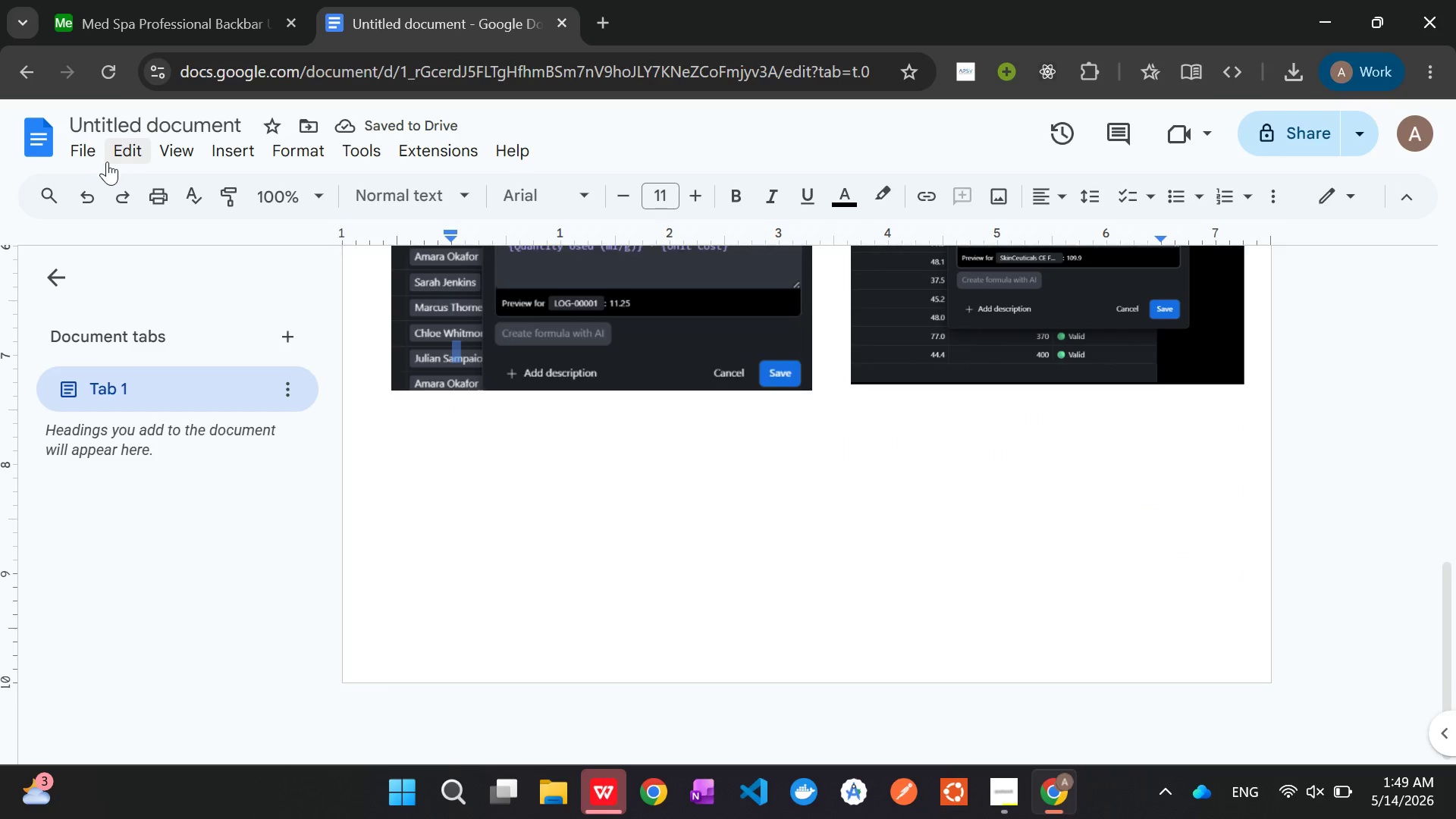 
left_click([90, 149])
 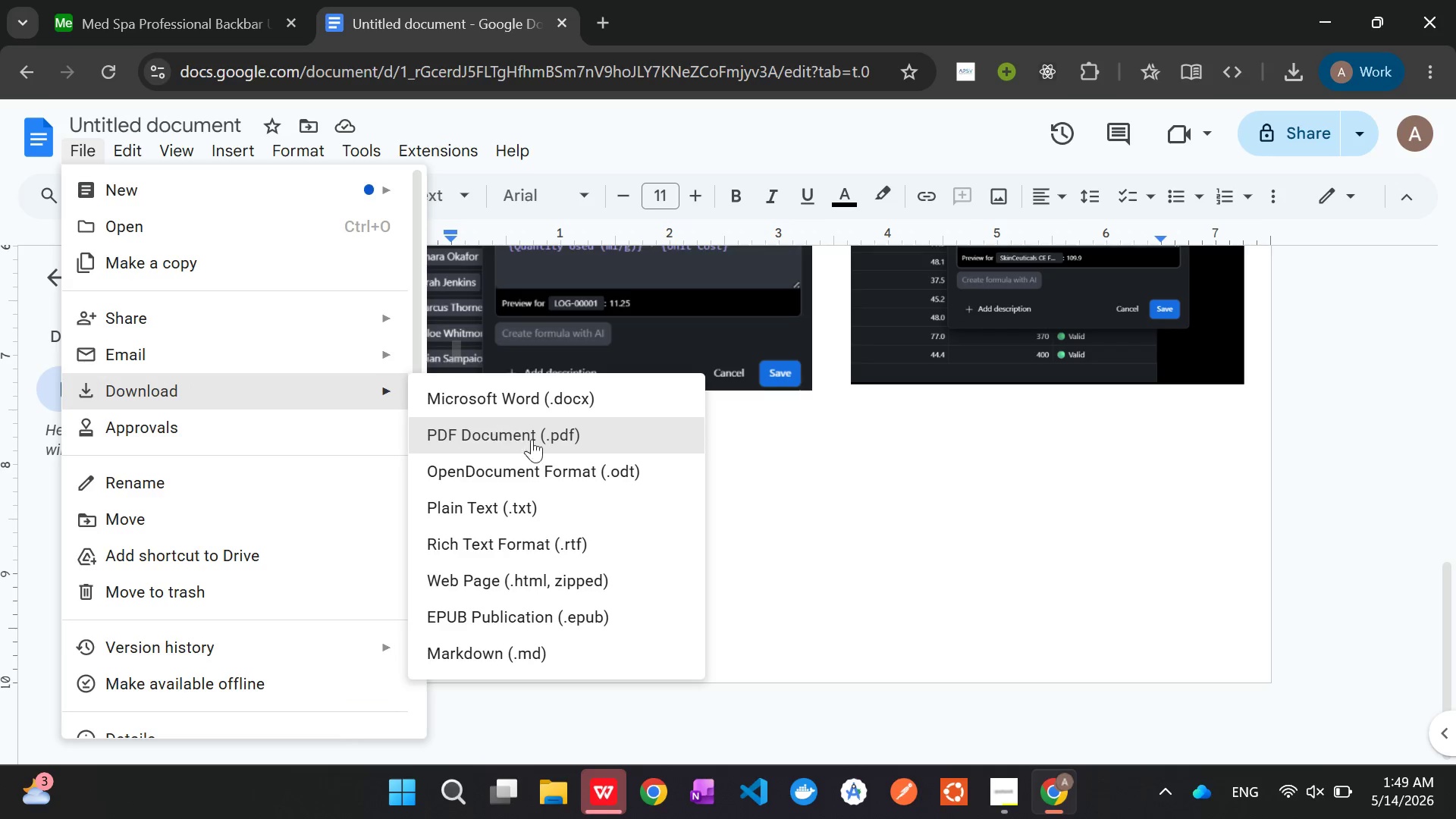 
left_click([546, 447])
 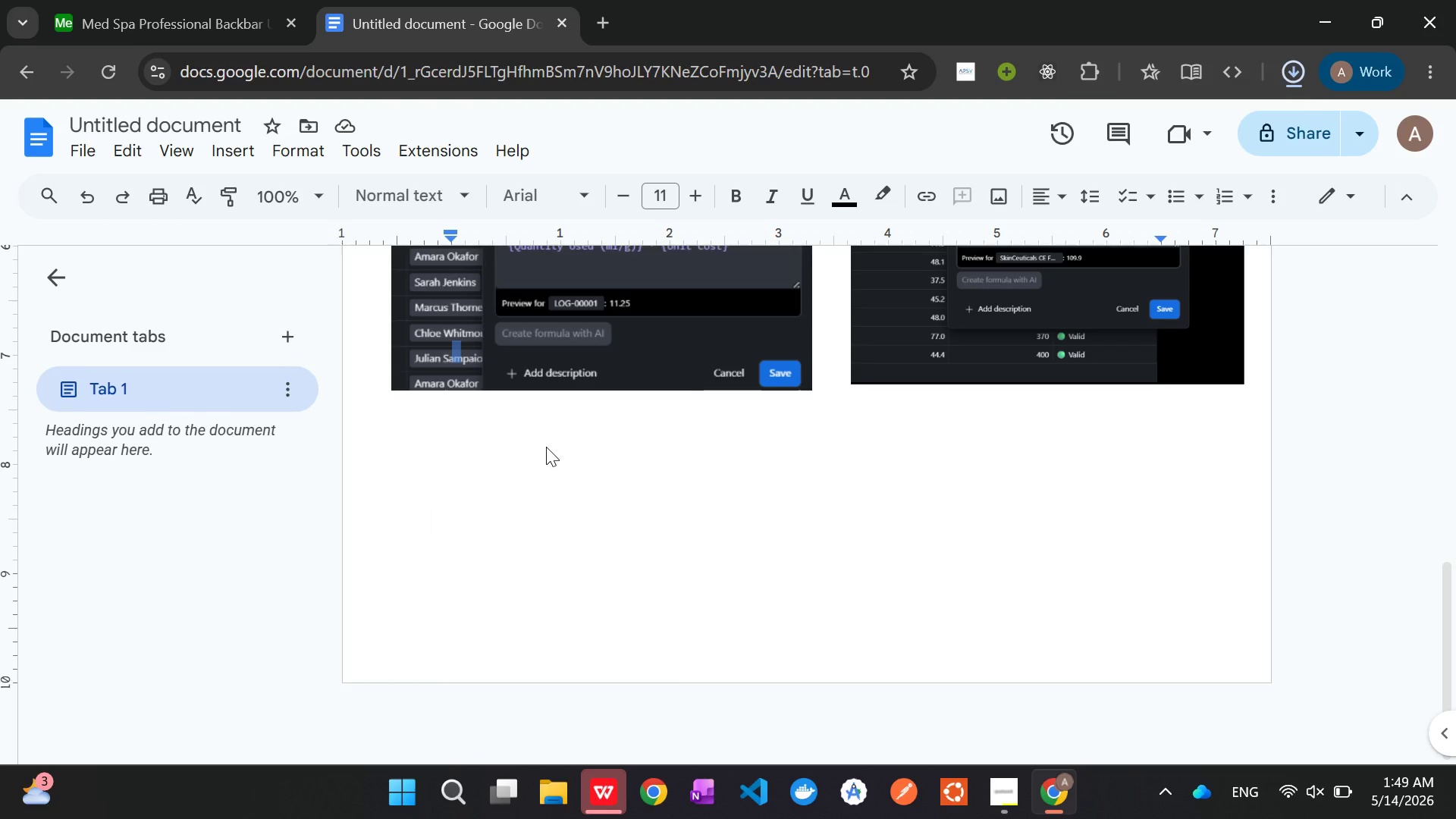 
wait(6.28)
 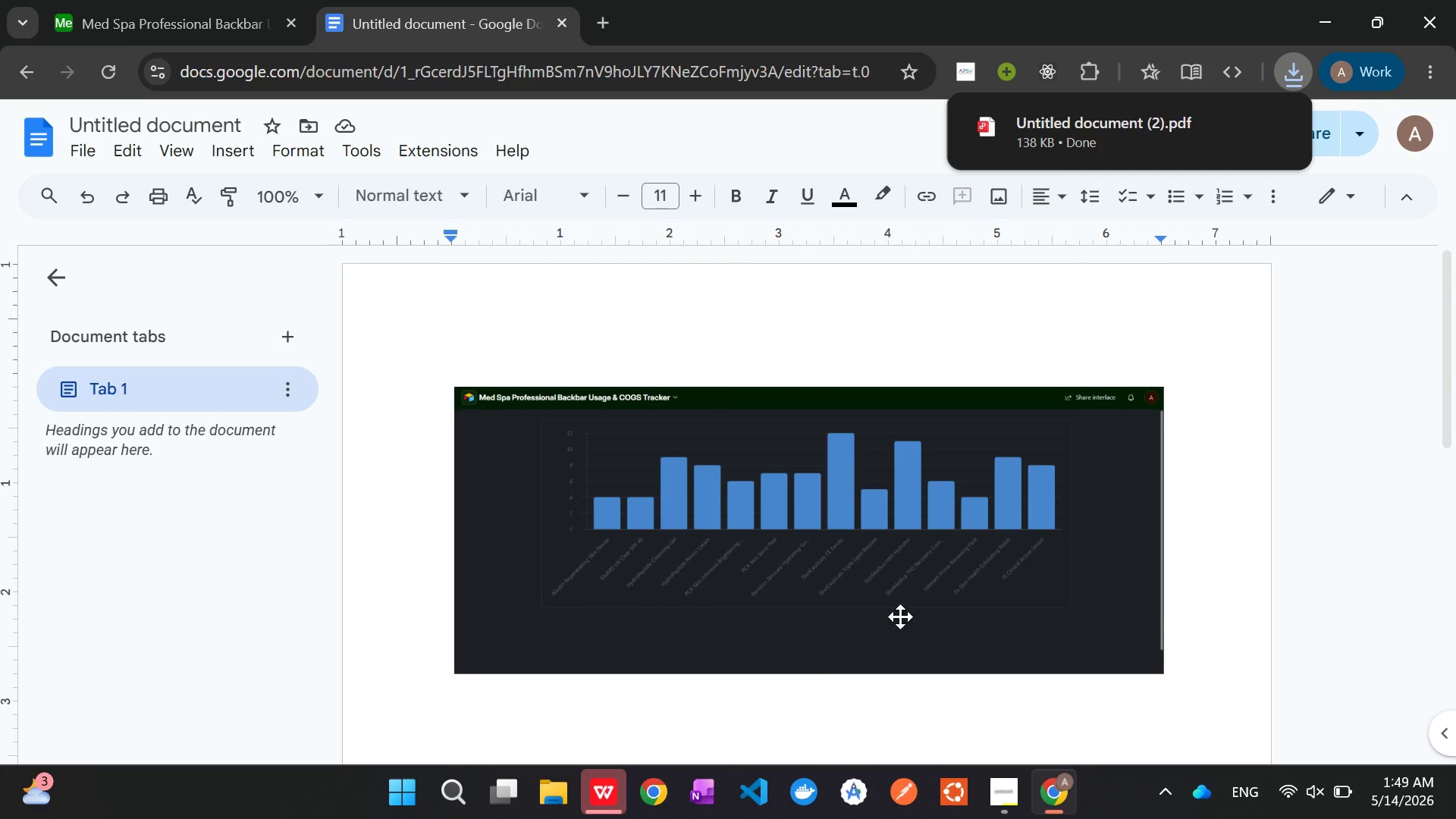 
left_click([1007, 791])
 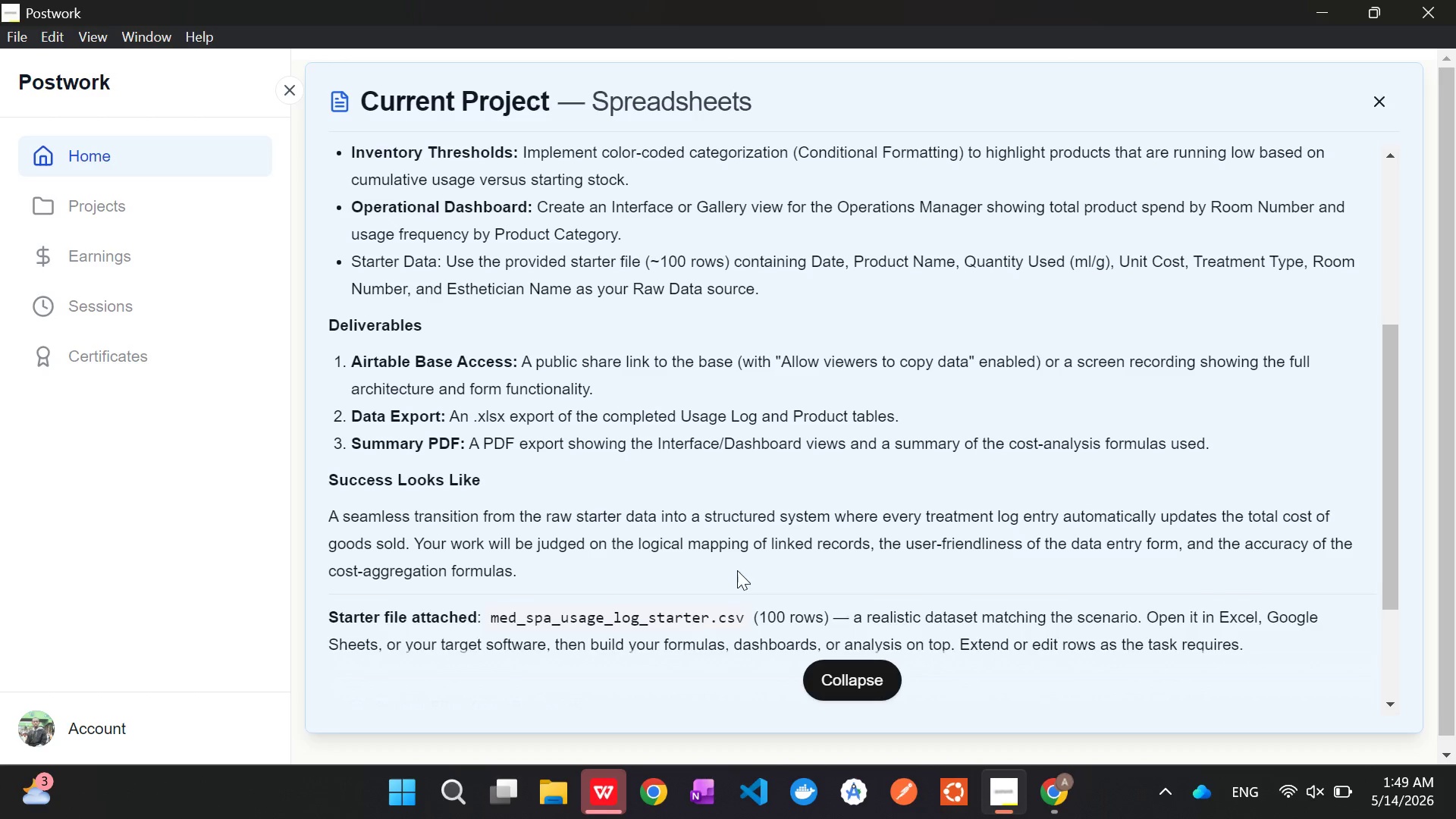 
scroll: coordinate [734, 511], scroll_direction: up, amount: 11.0